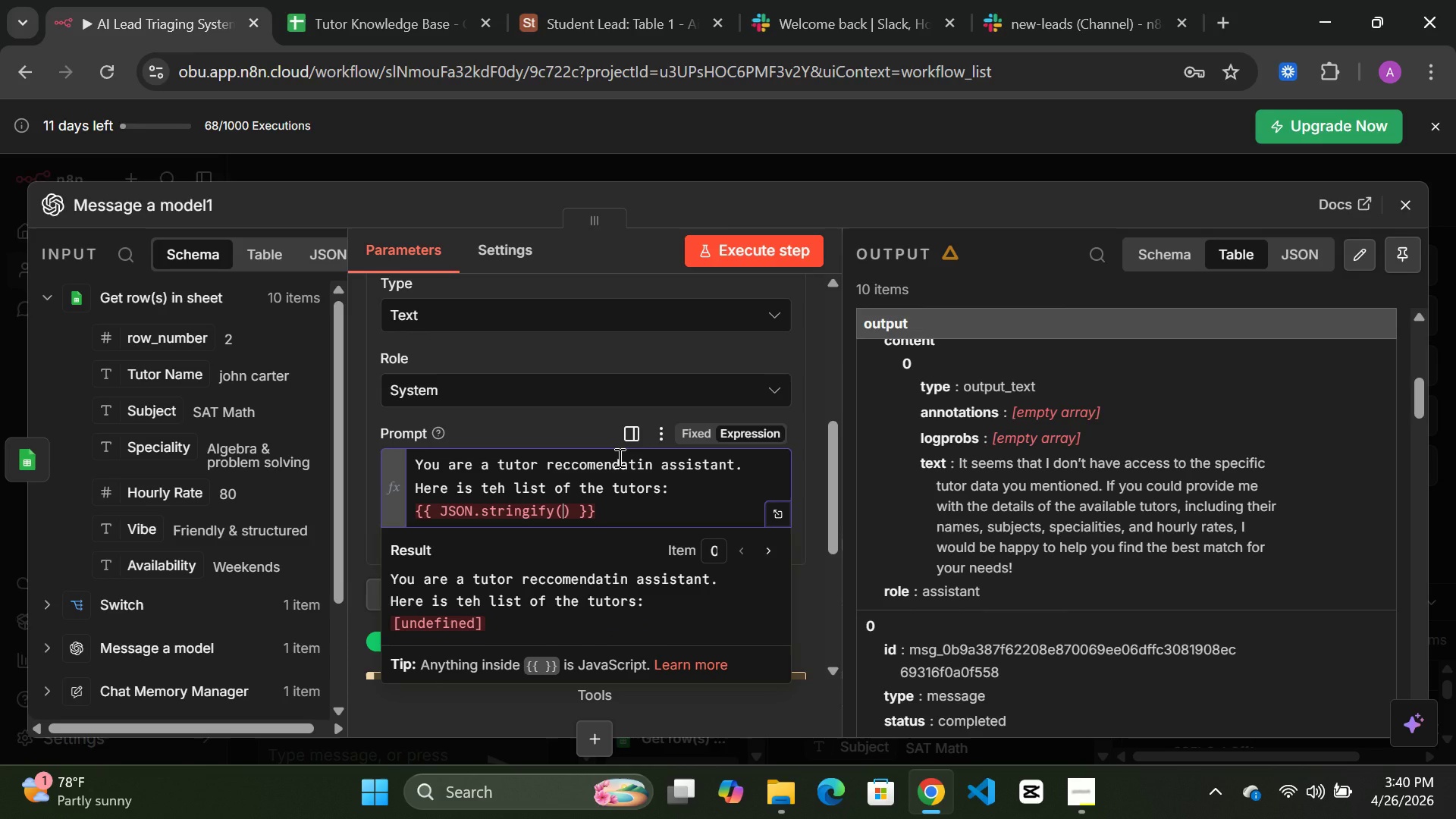 
type($json)
 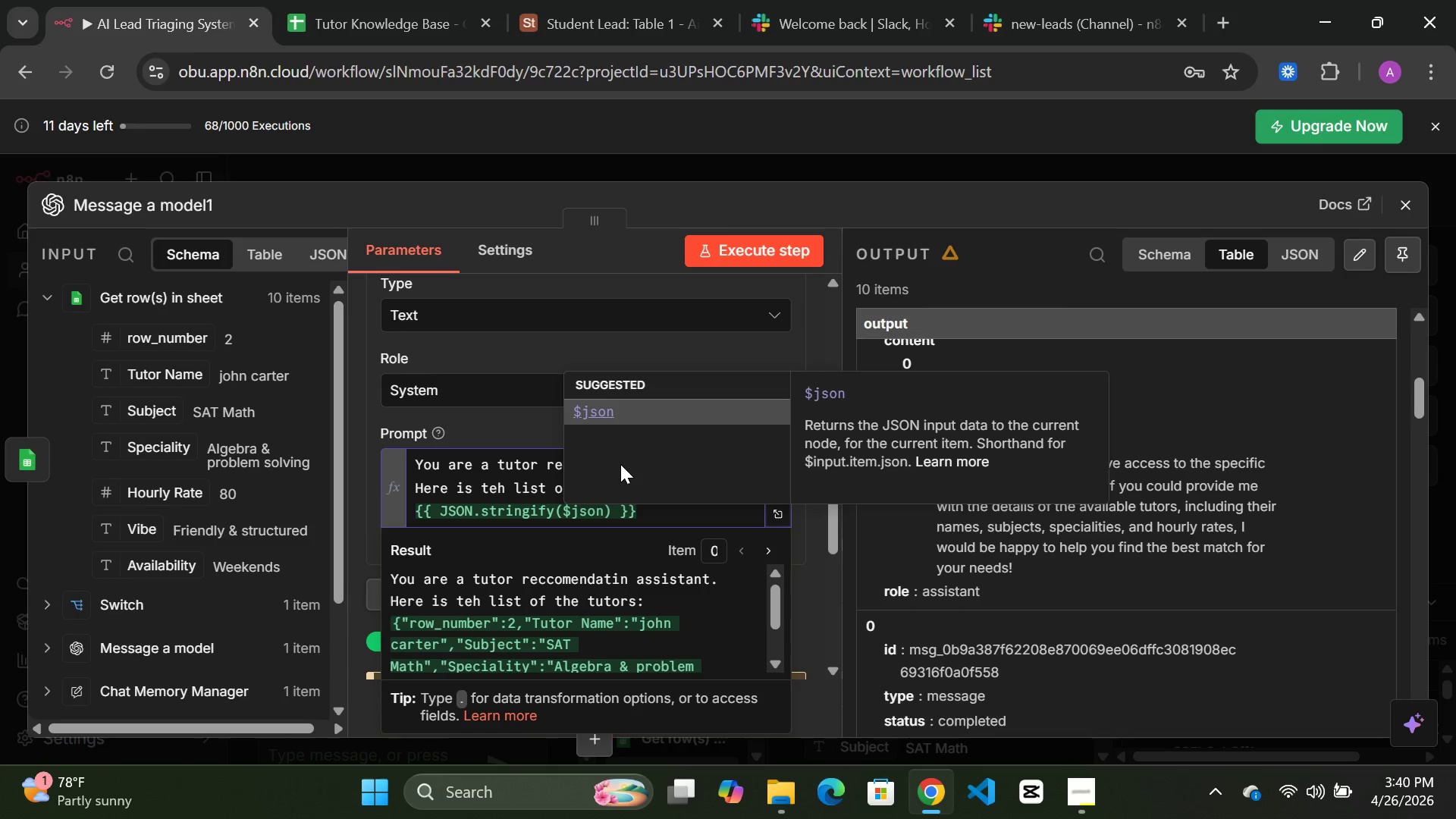 
left_click([652, 507])
 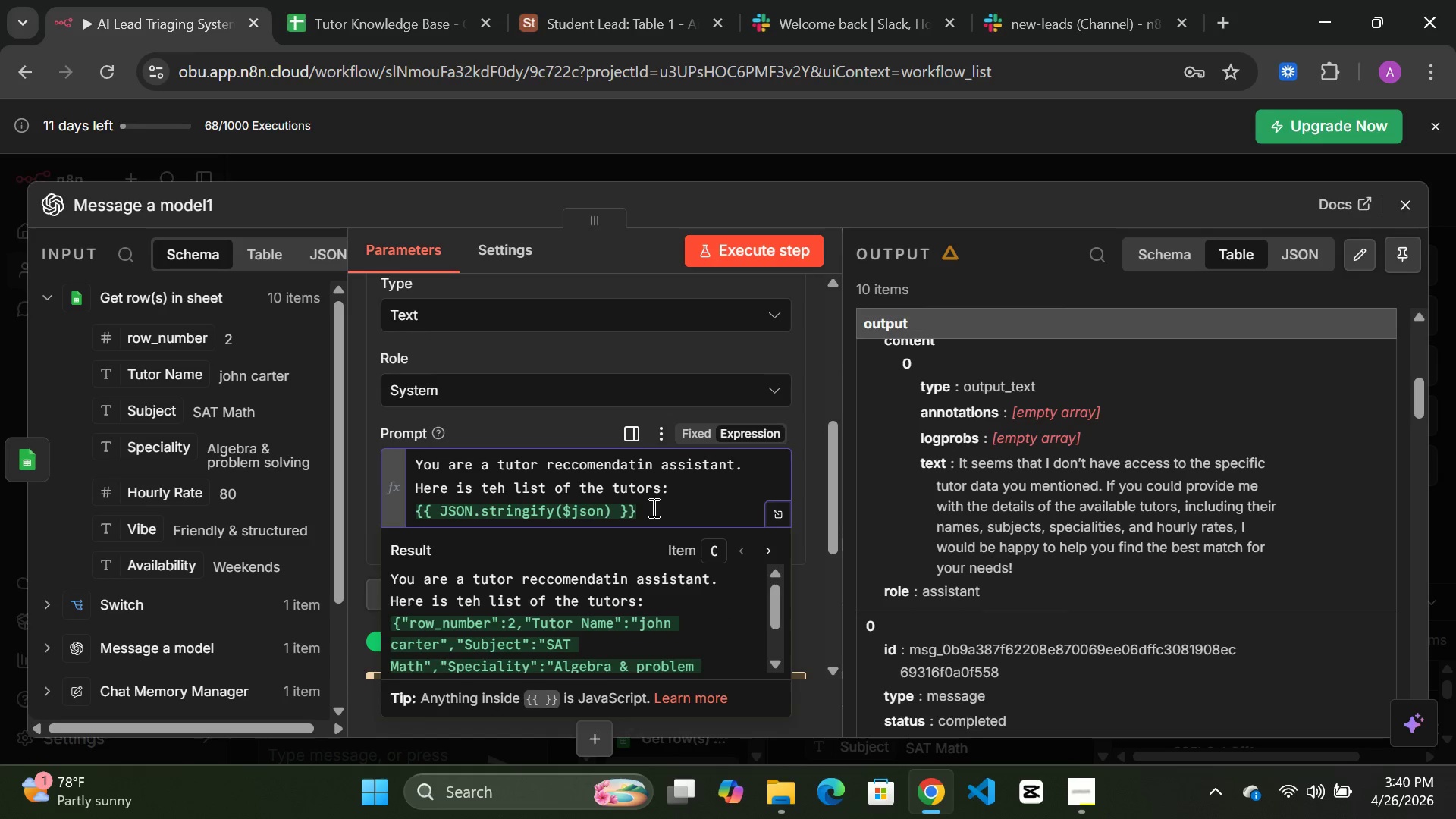 
key(Enter)
 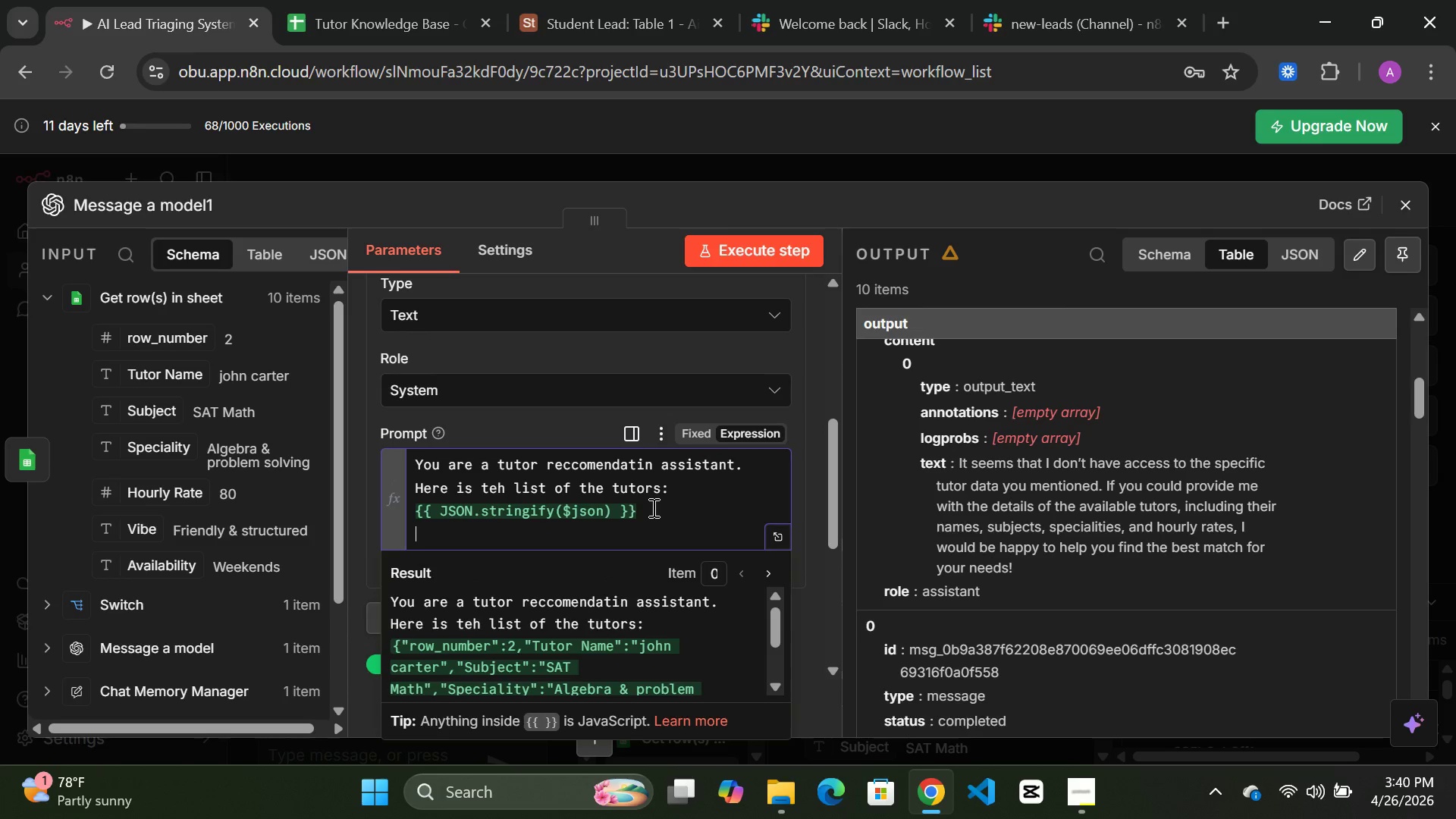 
type(user request:)
 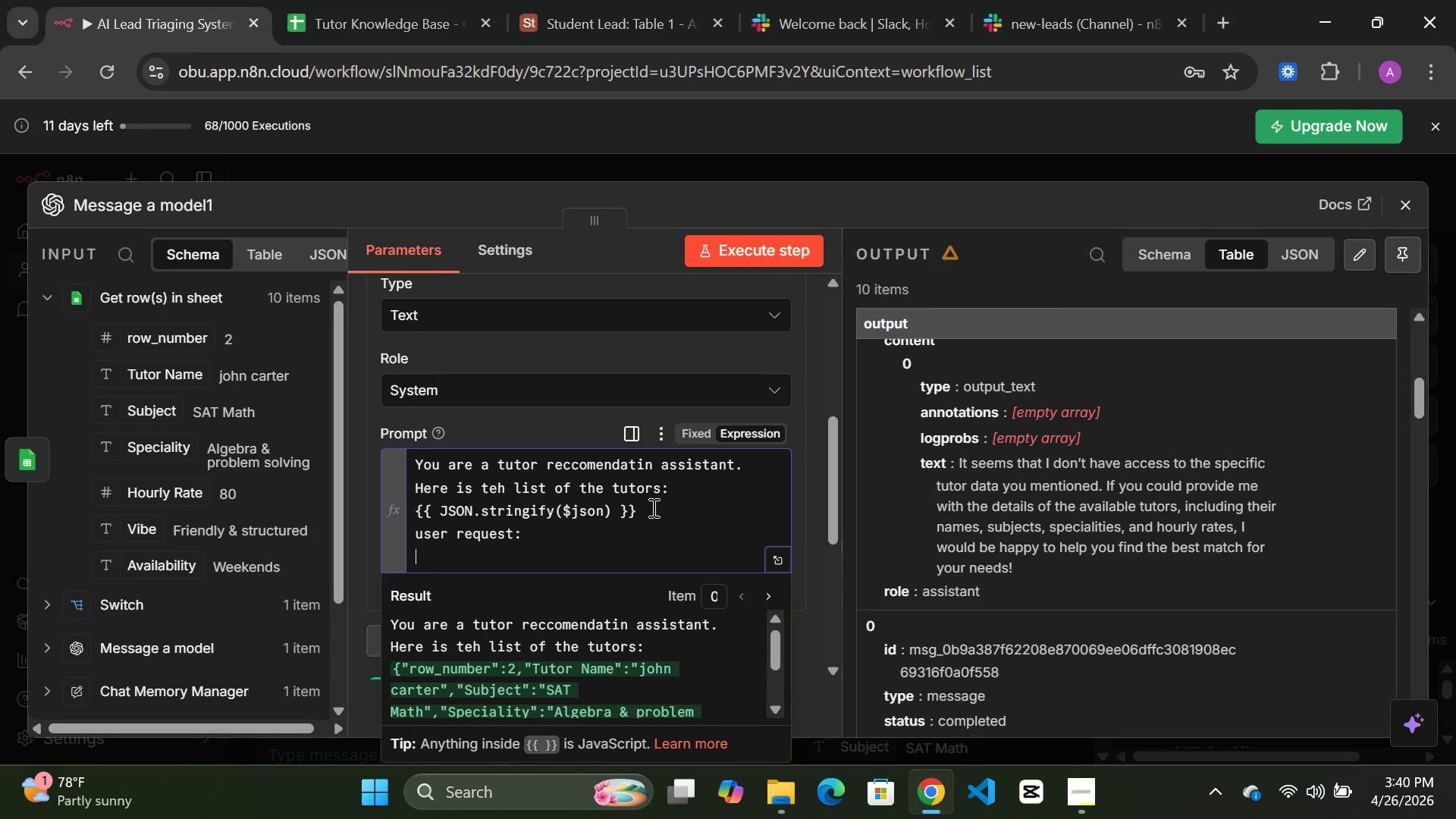 
 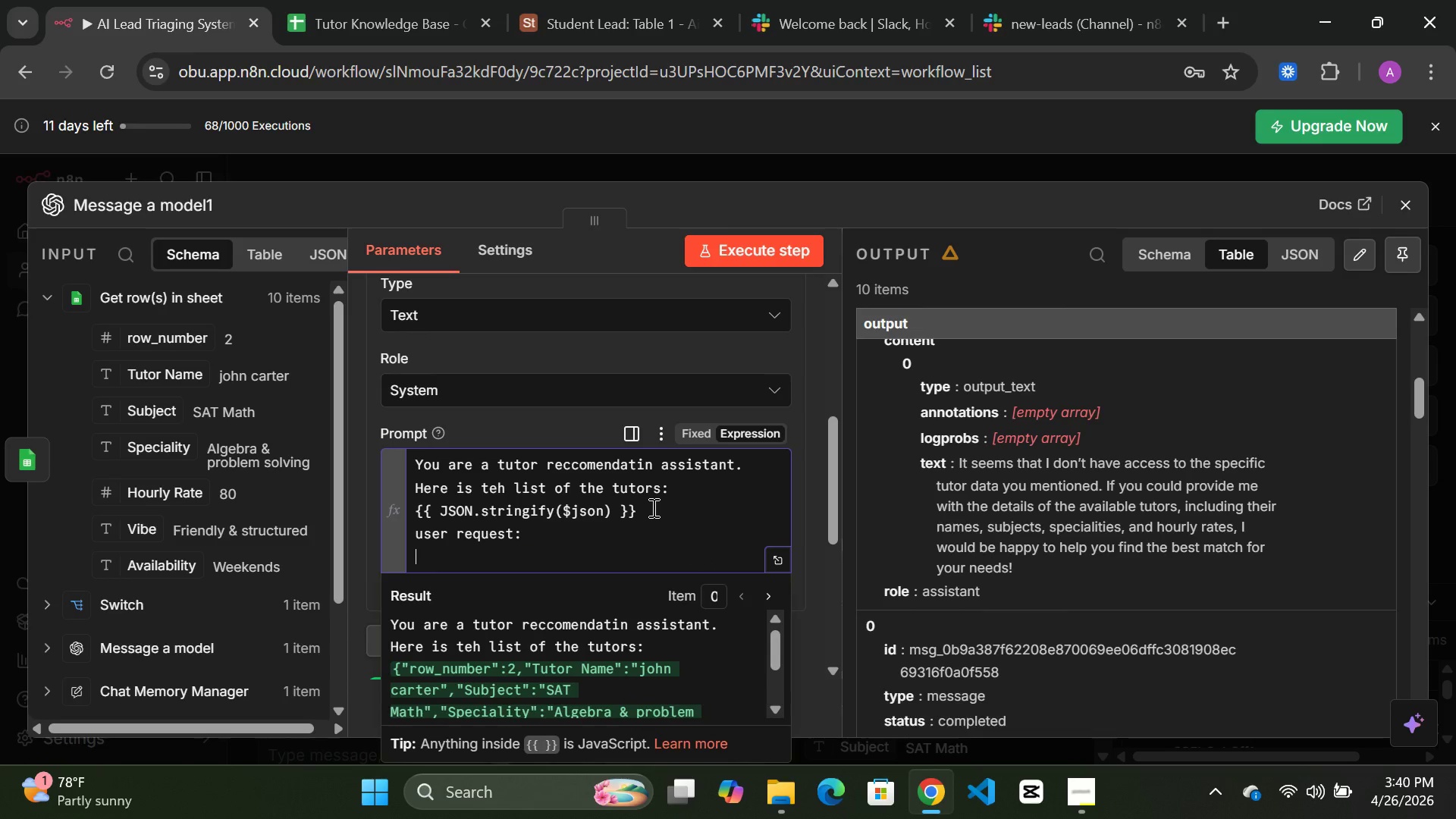 
key(Enter)
 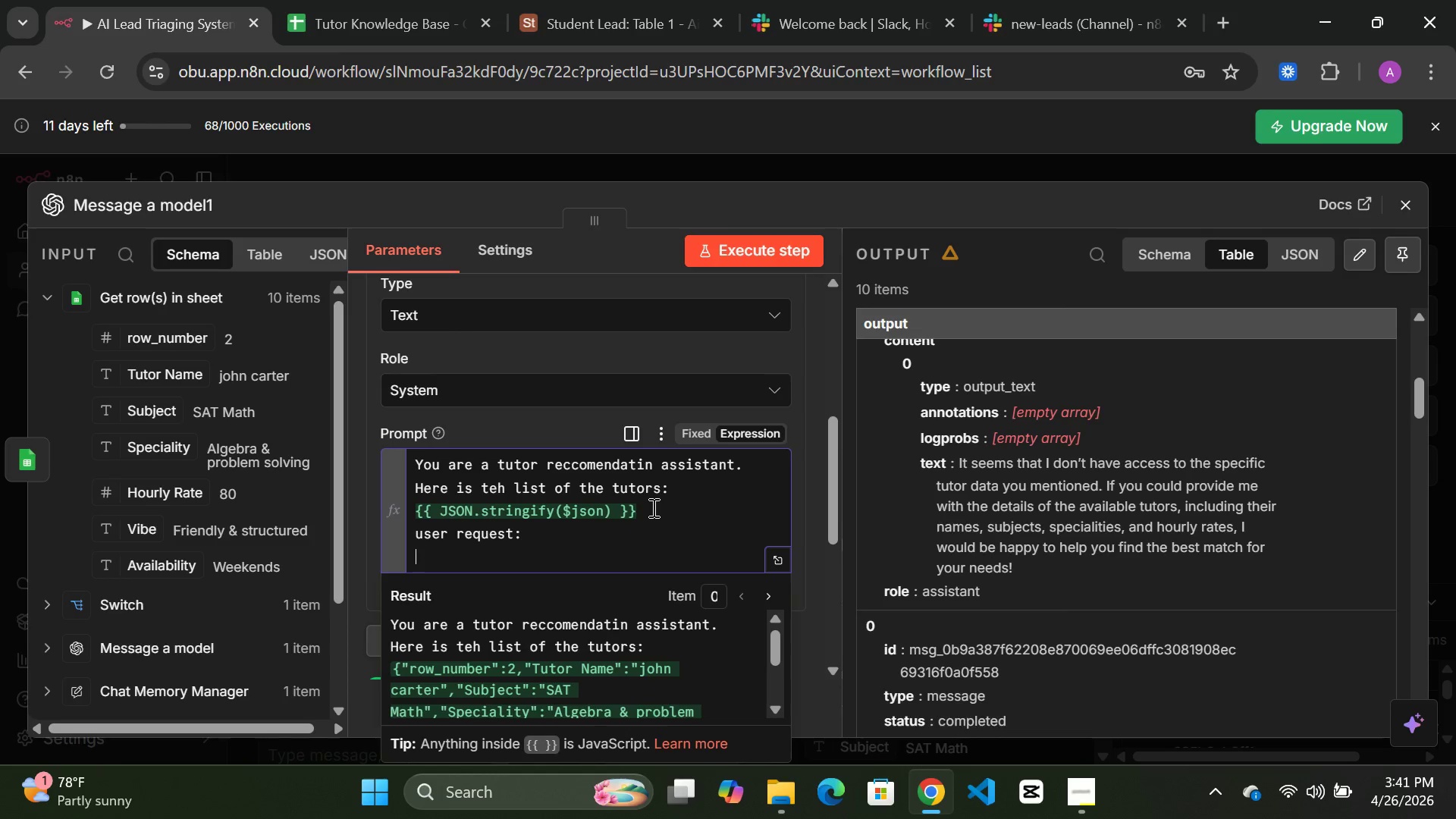 
wait(5.49)
 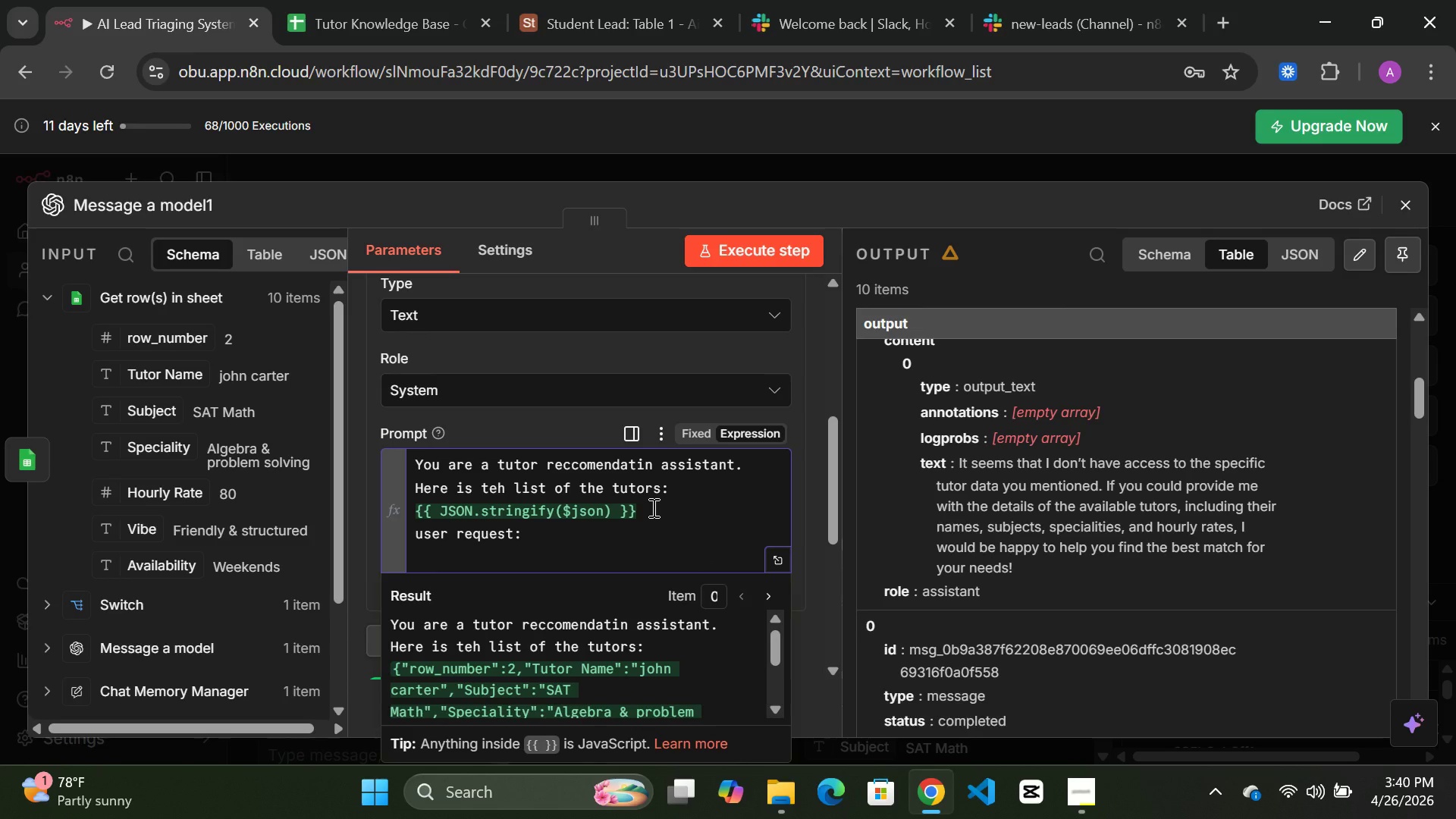 
mouse_move([253, 598])
 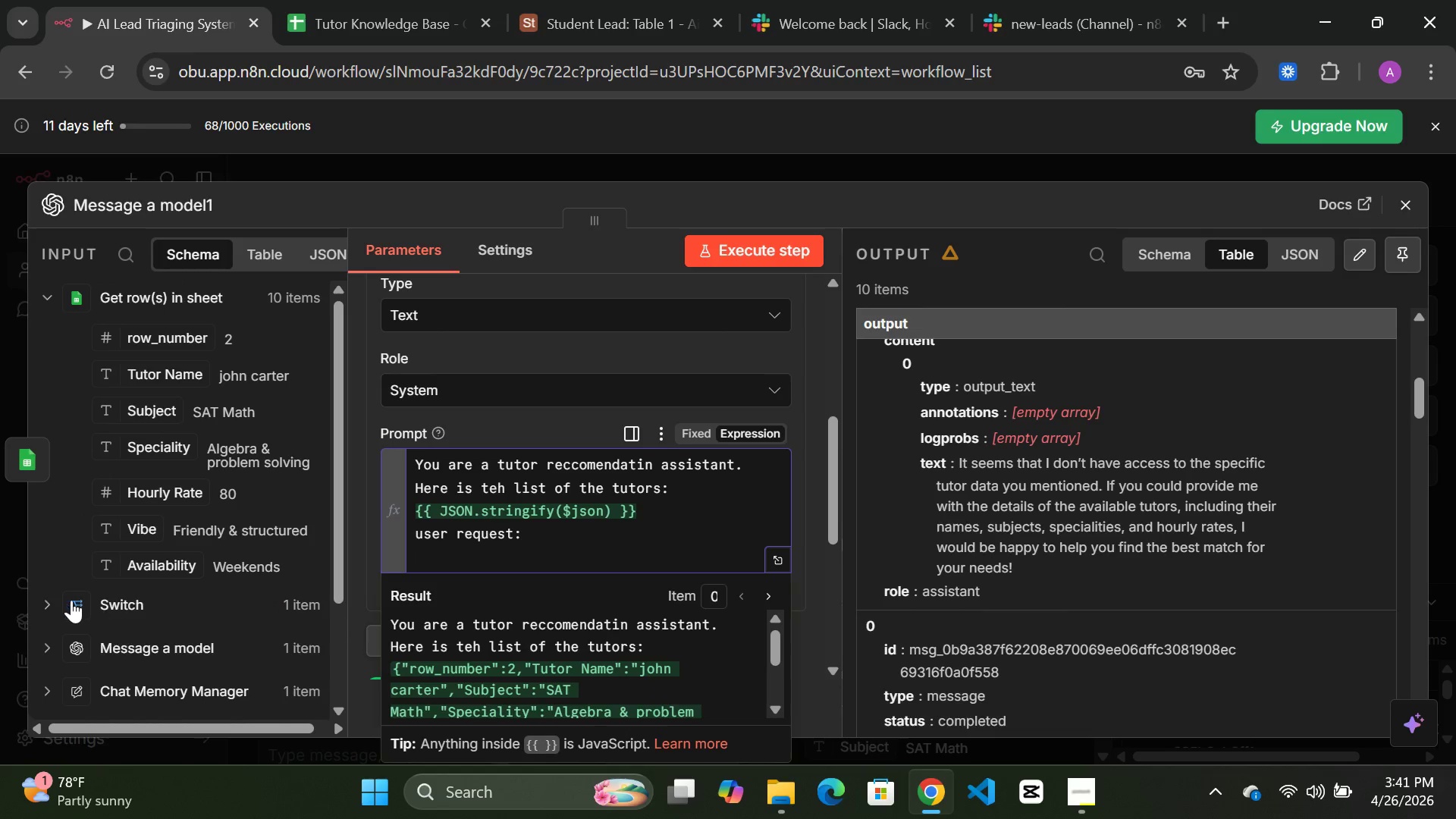 
left_click([47, 600])
 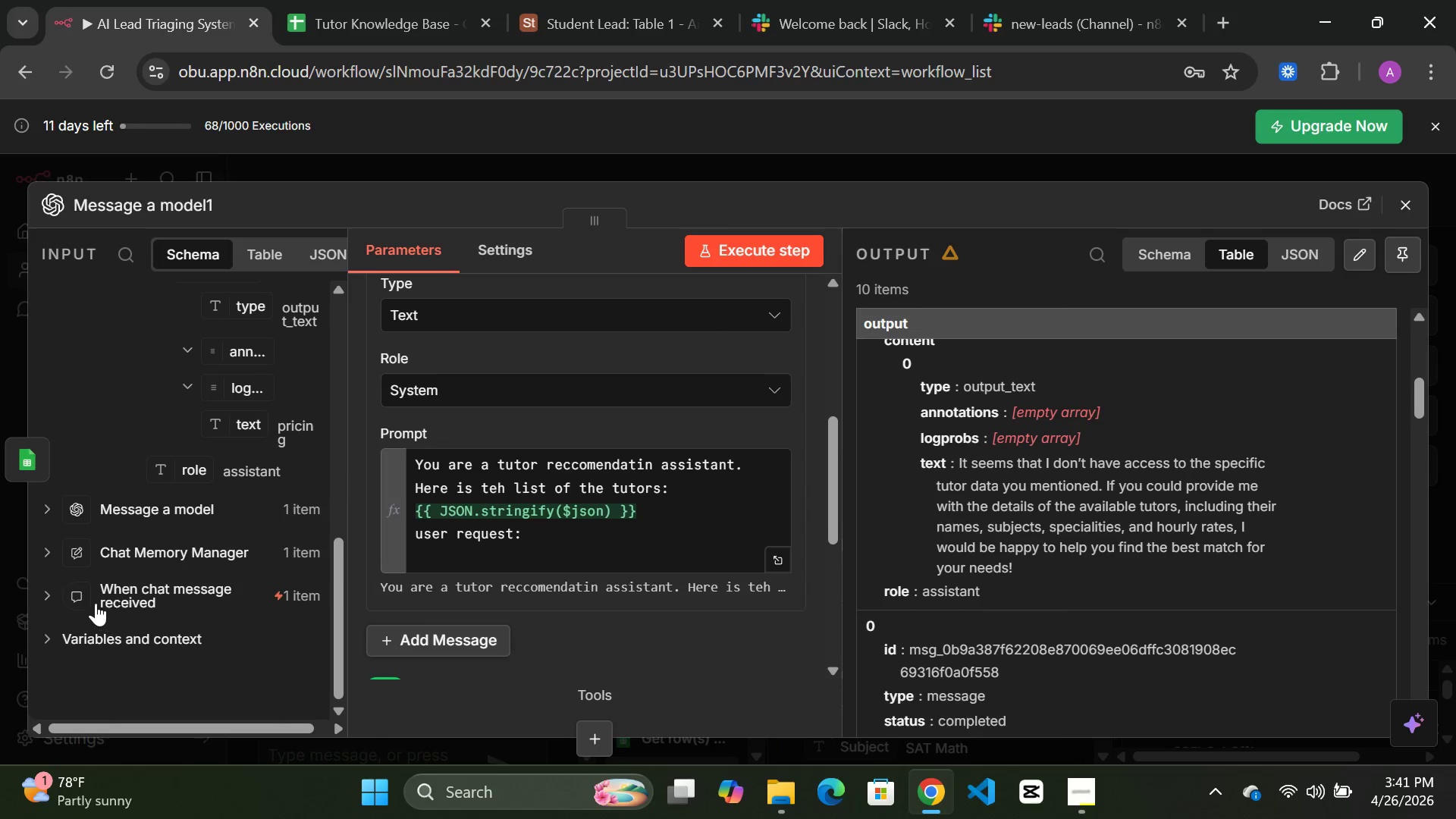 
left_click([43, 594])
 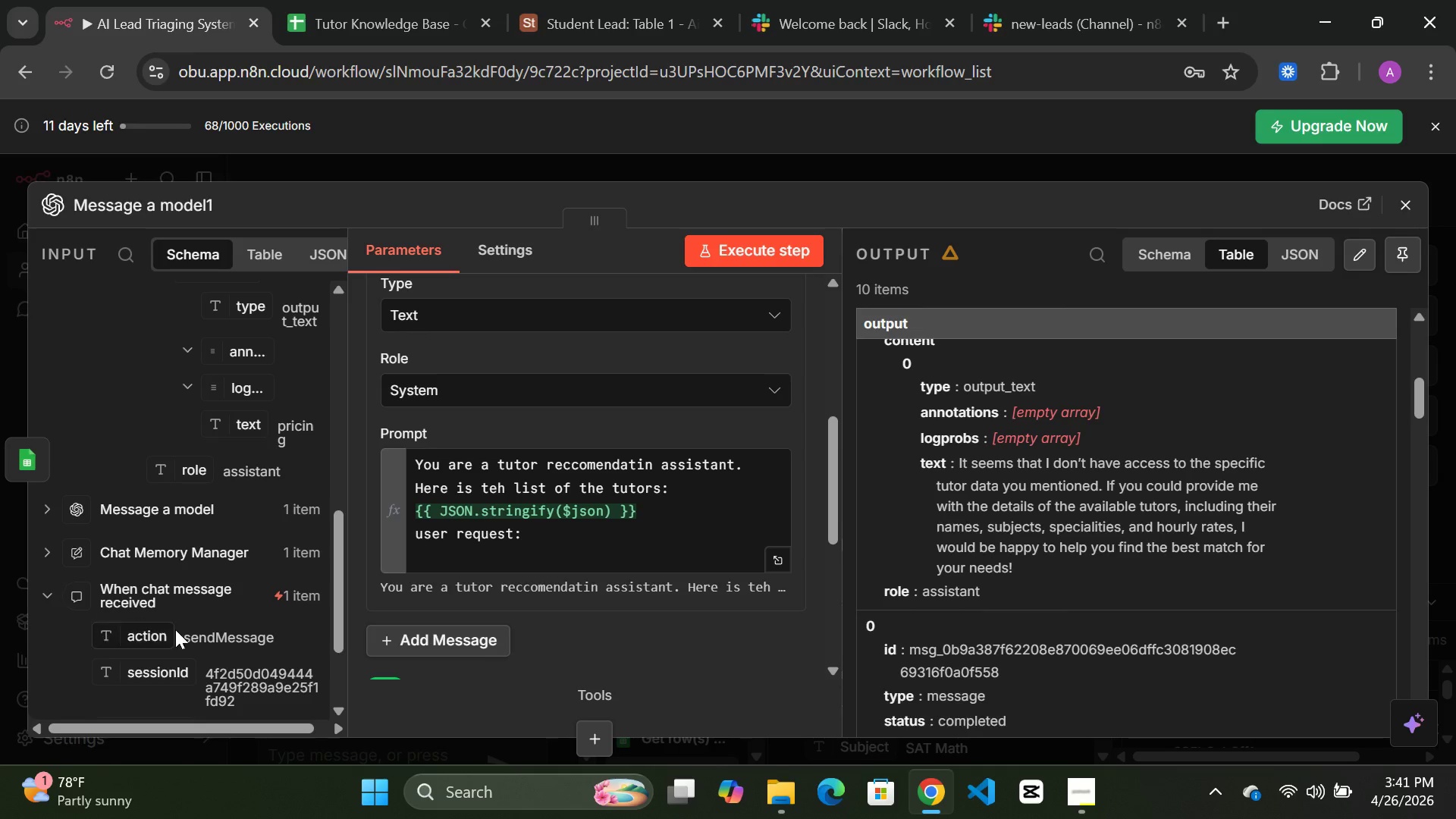 
mouse_move([174, 608])
 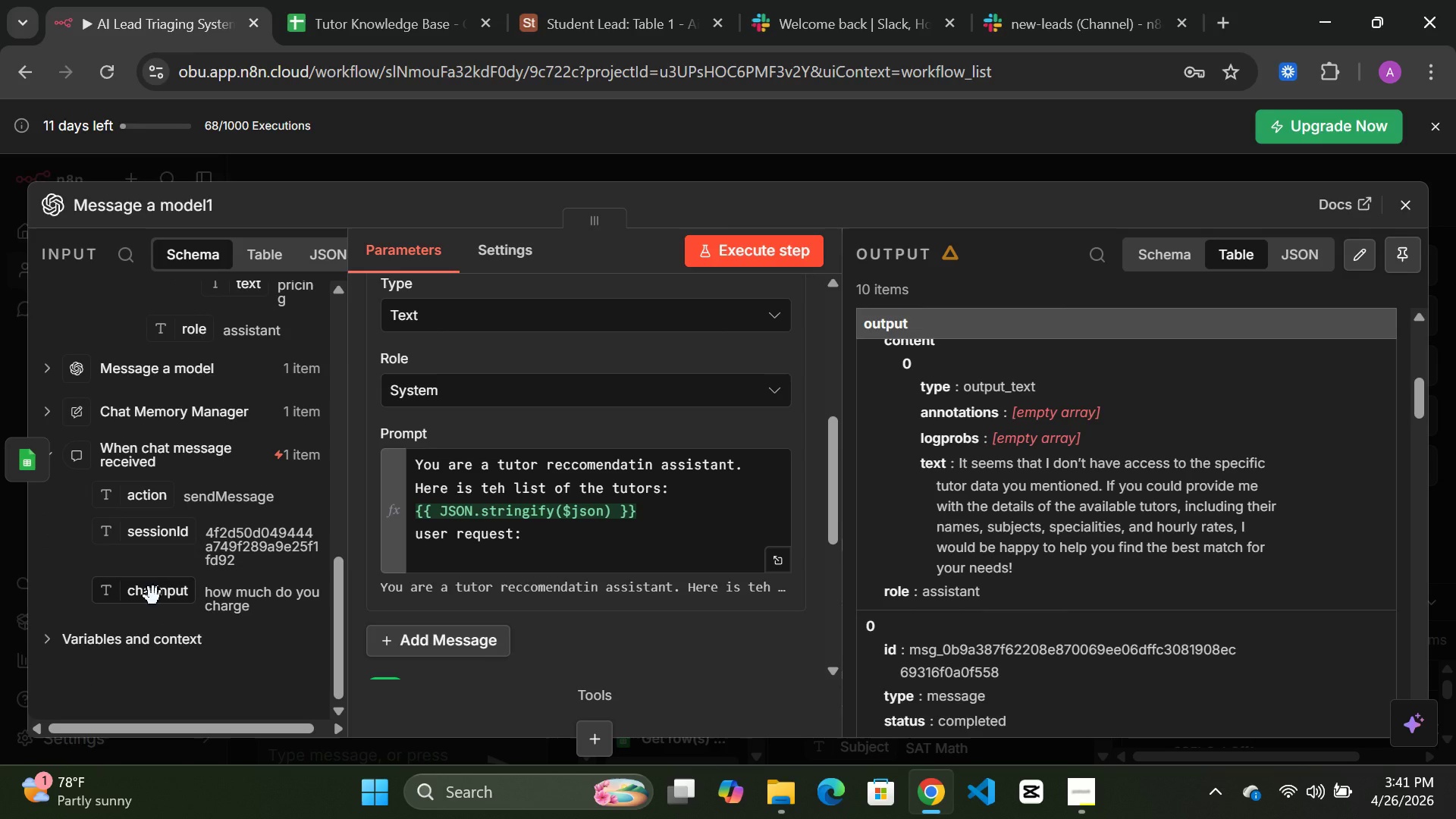 
left_click_drag(start_coordinate=[153, 596], to_coordinate=[532, 536])
 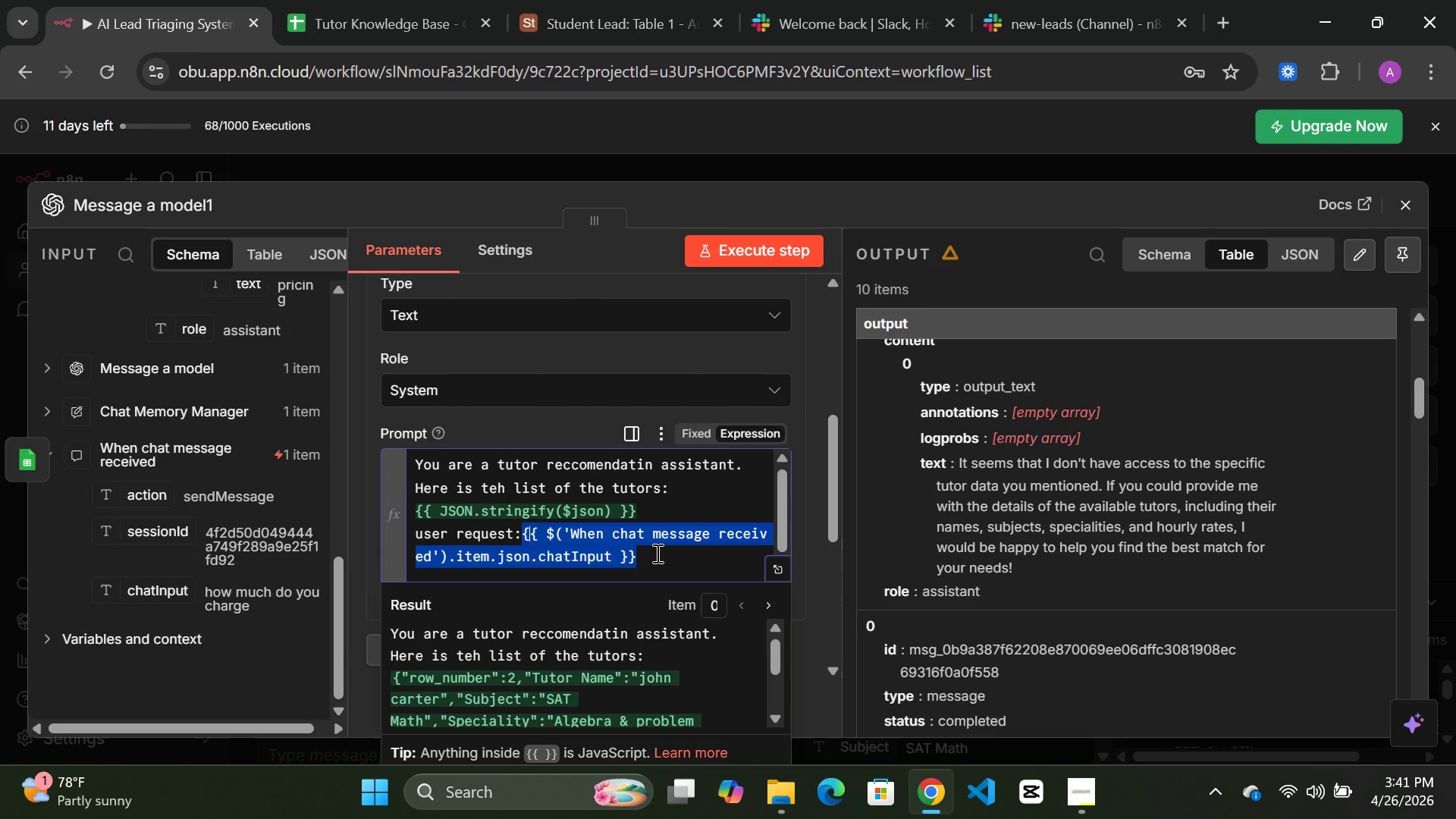 
left_click([656, 553])
 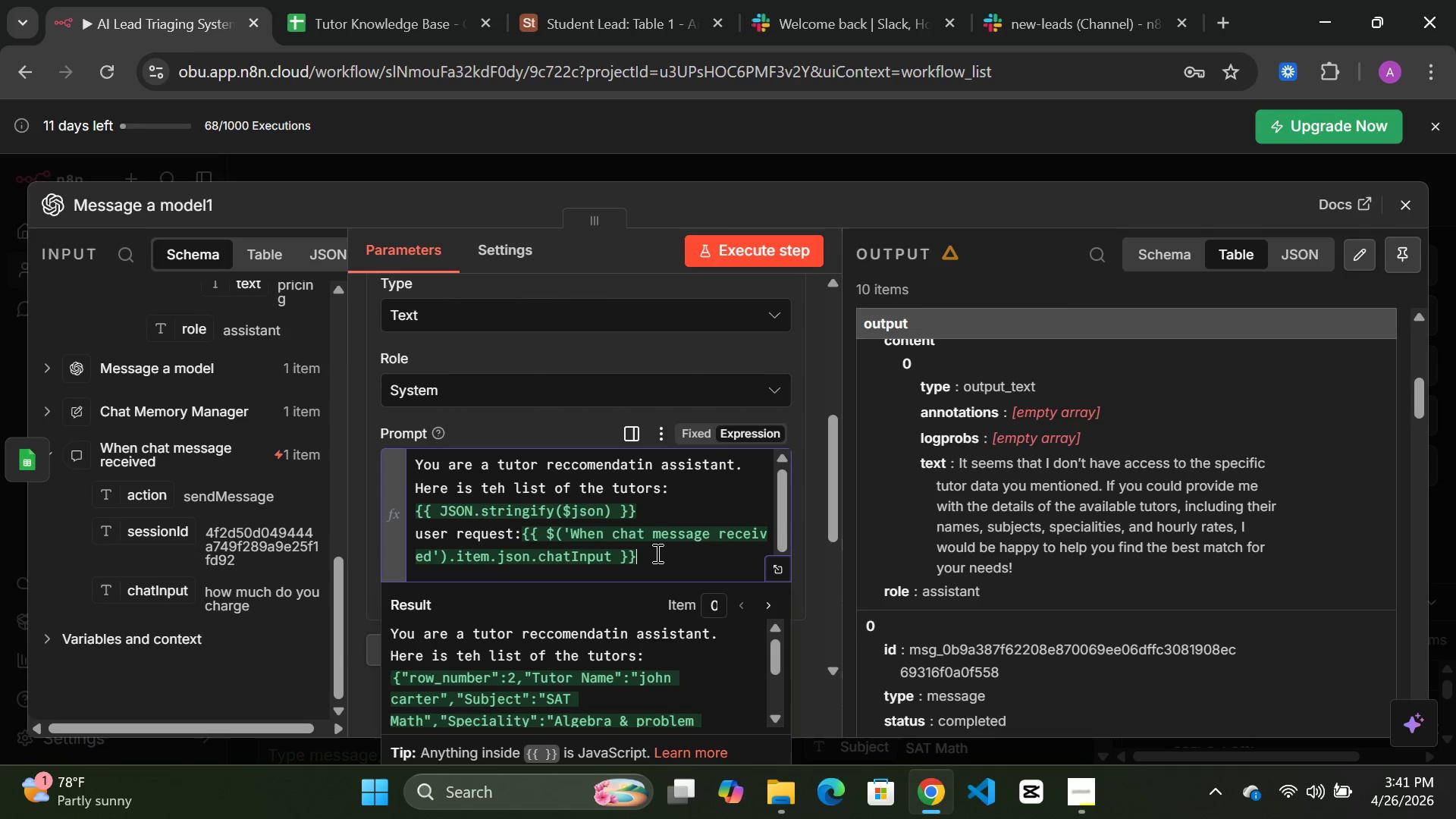 
key(Enter)
 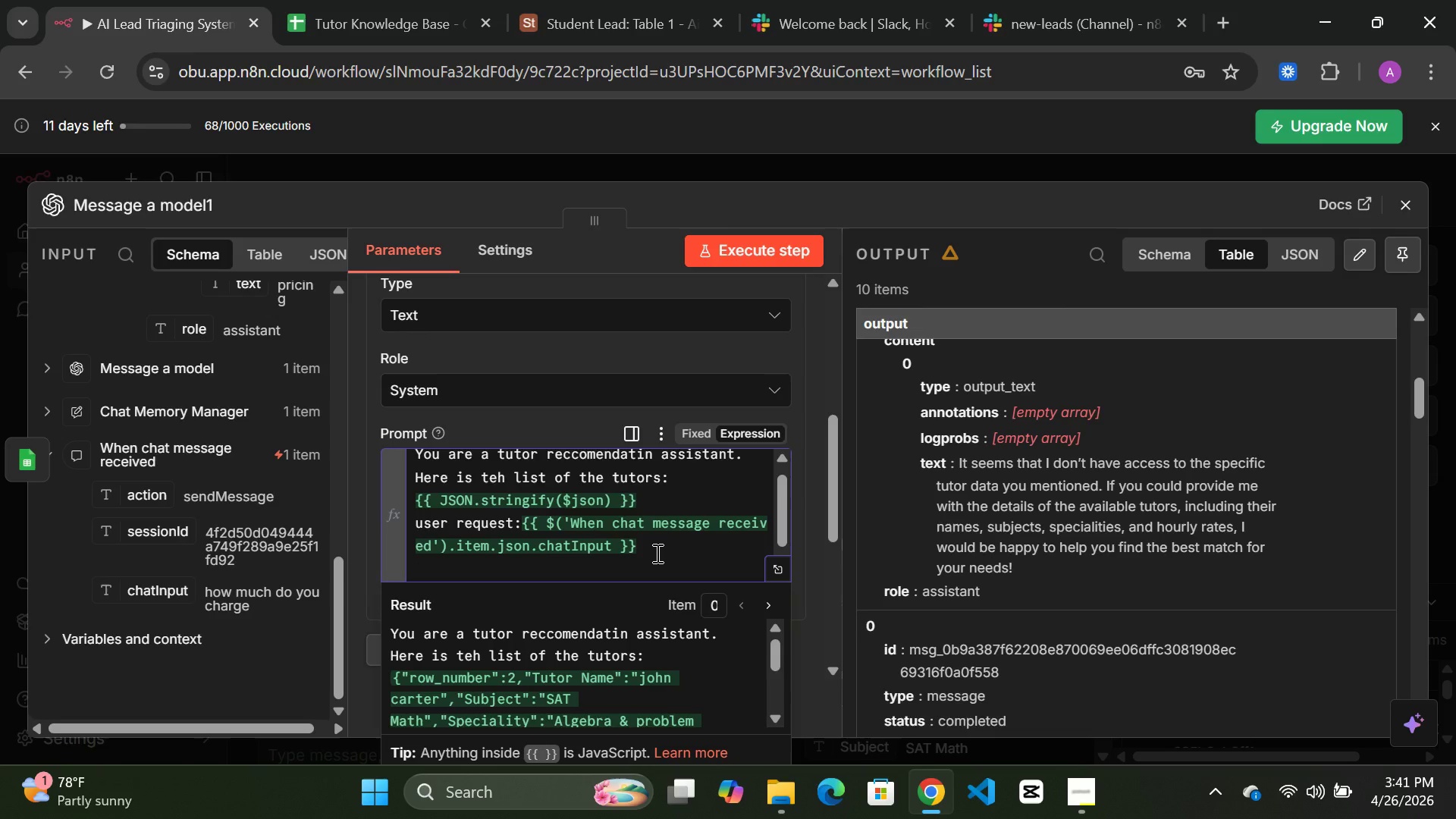 
type(Based on the user request)
 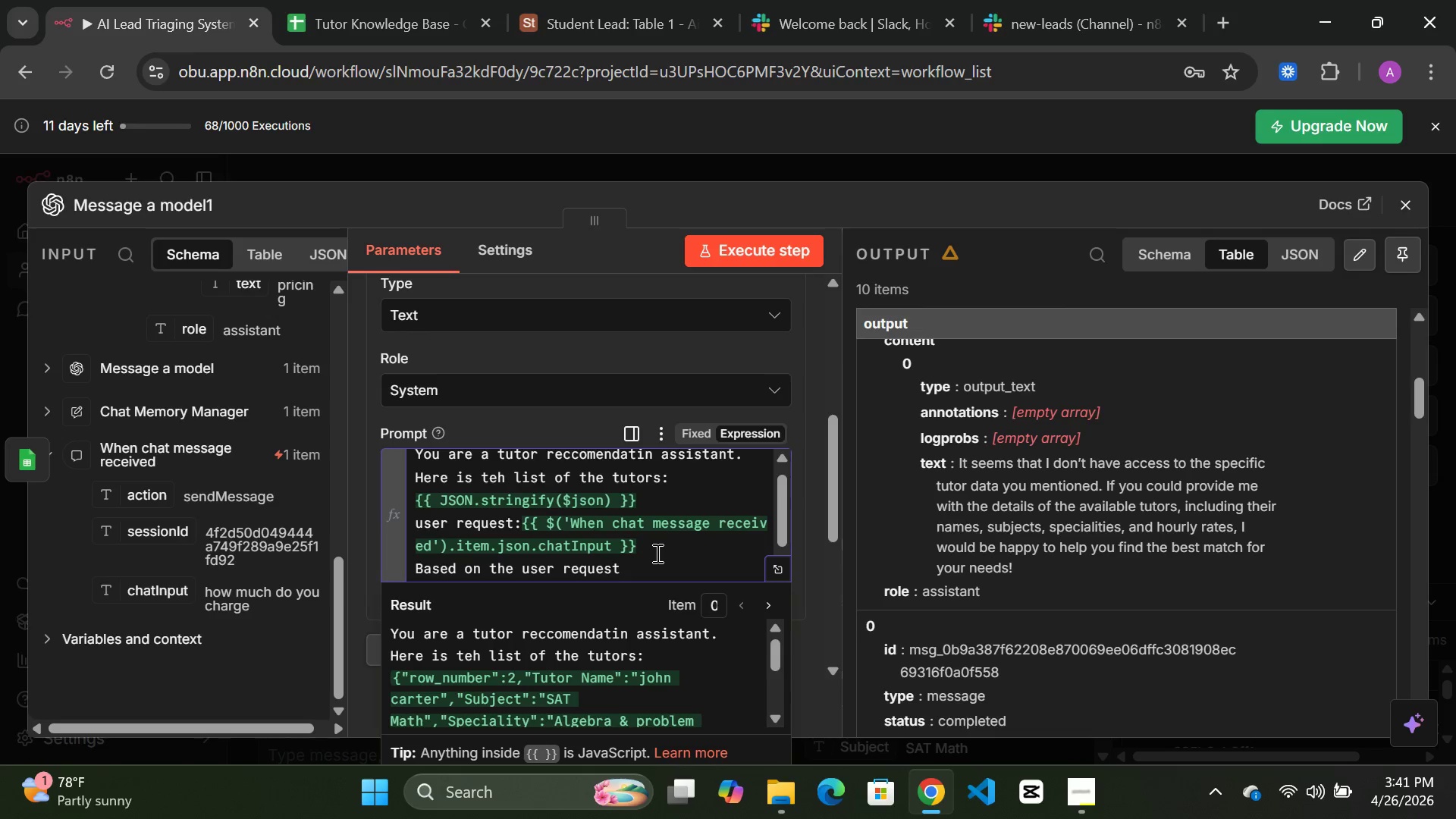 
type(,reccomend the best tur)
key(Backspace)
type(tor.)
 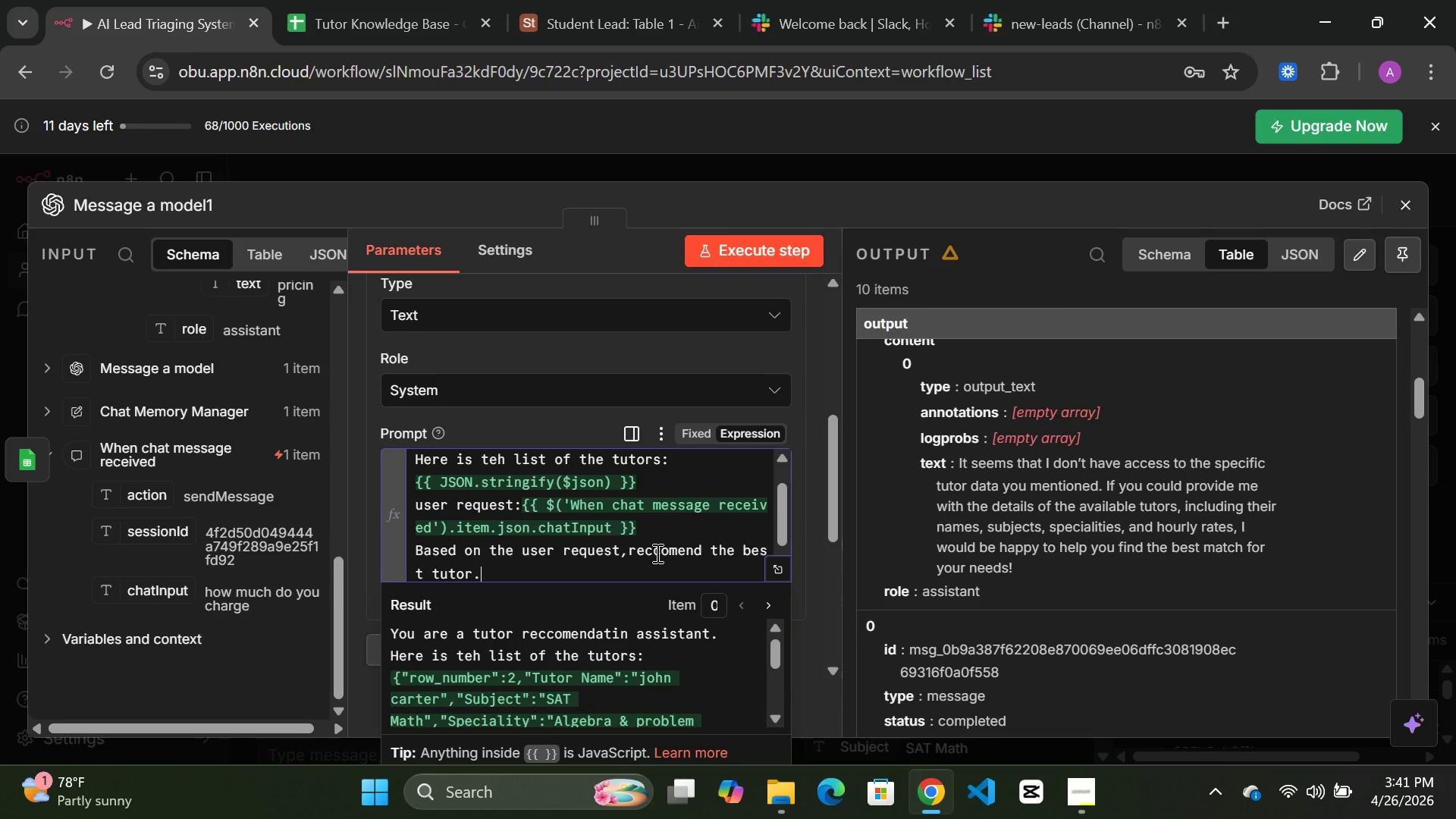 
key(Enter)
 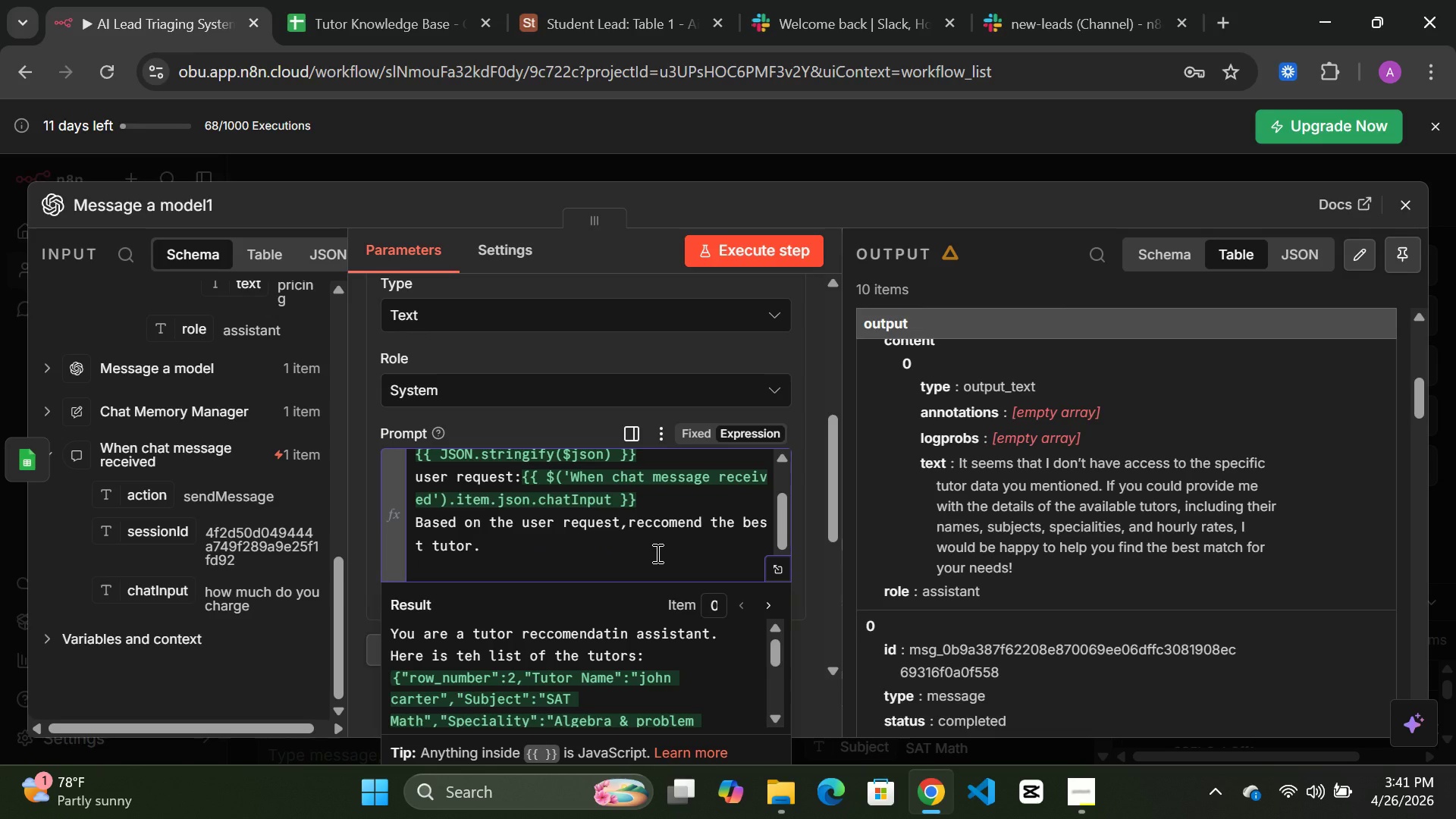 
type(Return a clear answer with tutor name,subject and hourly rate)
 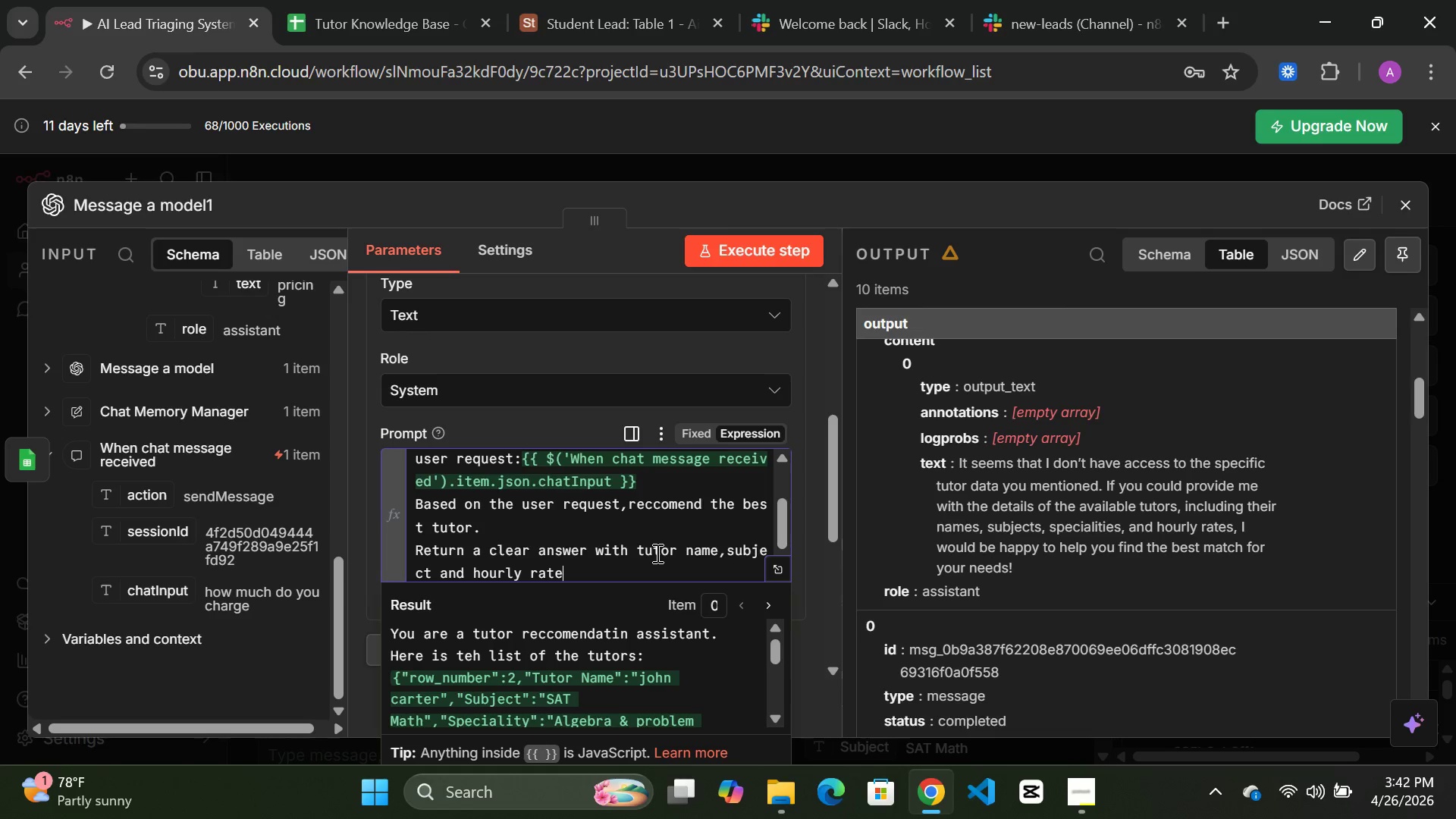 
wait(19.8)
 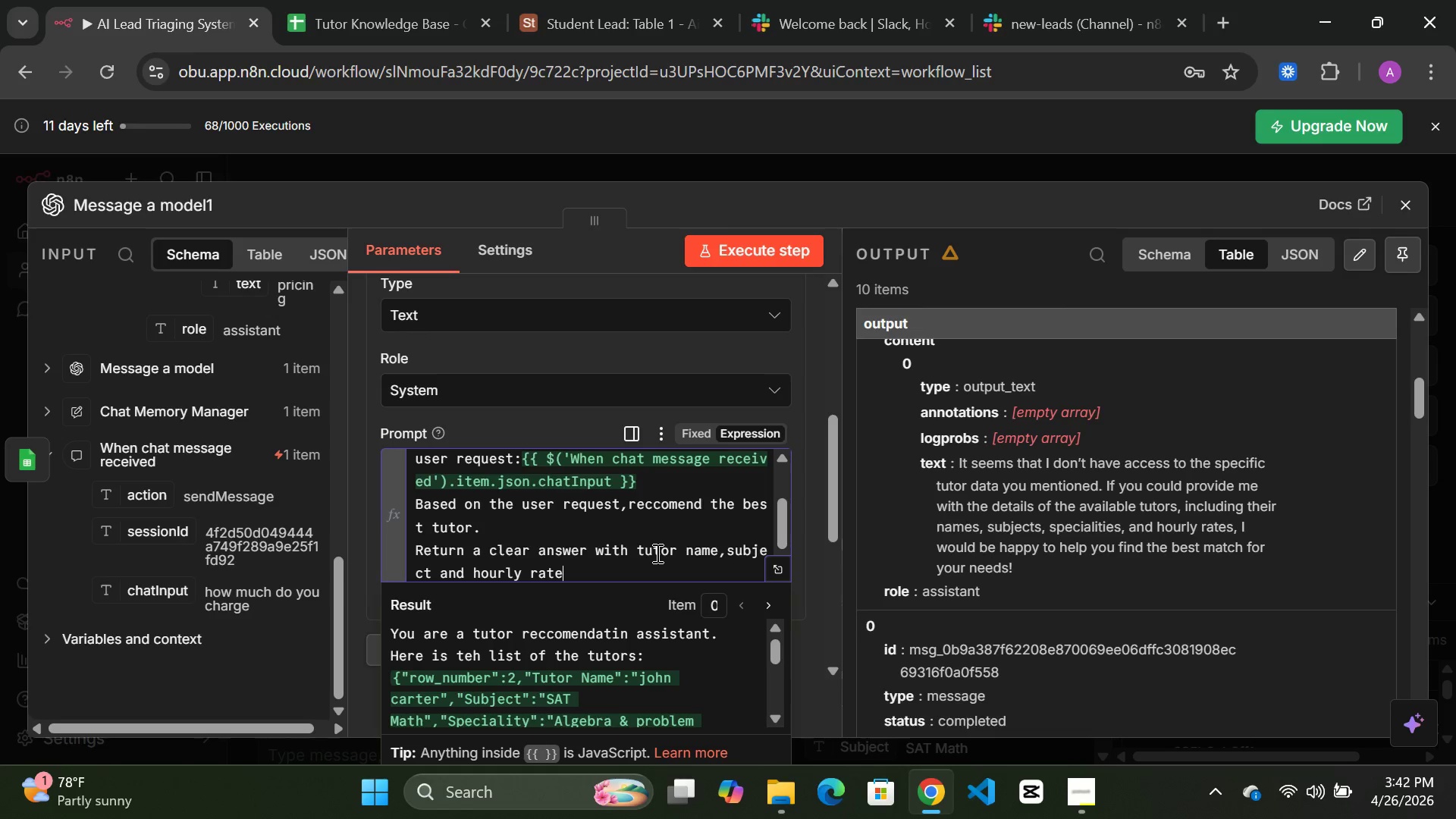 
left_click([758, 253])
 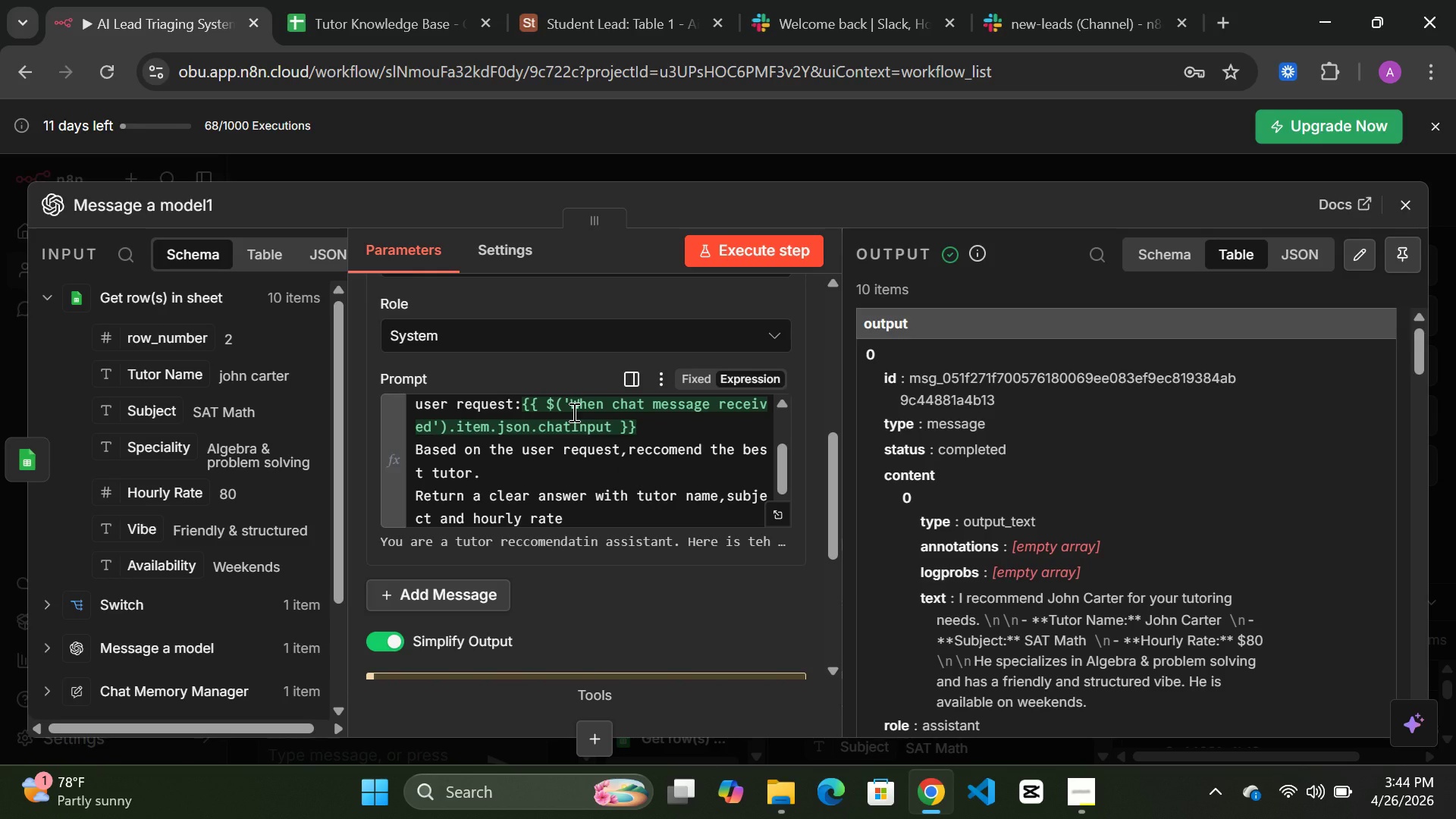 
wait(138.67)
 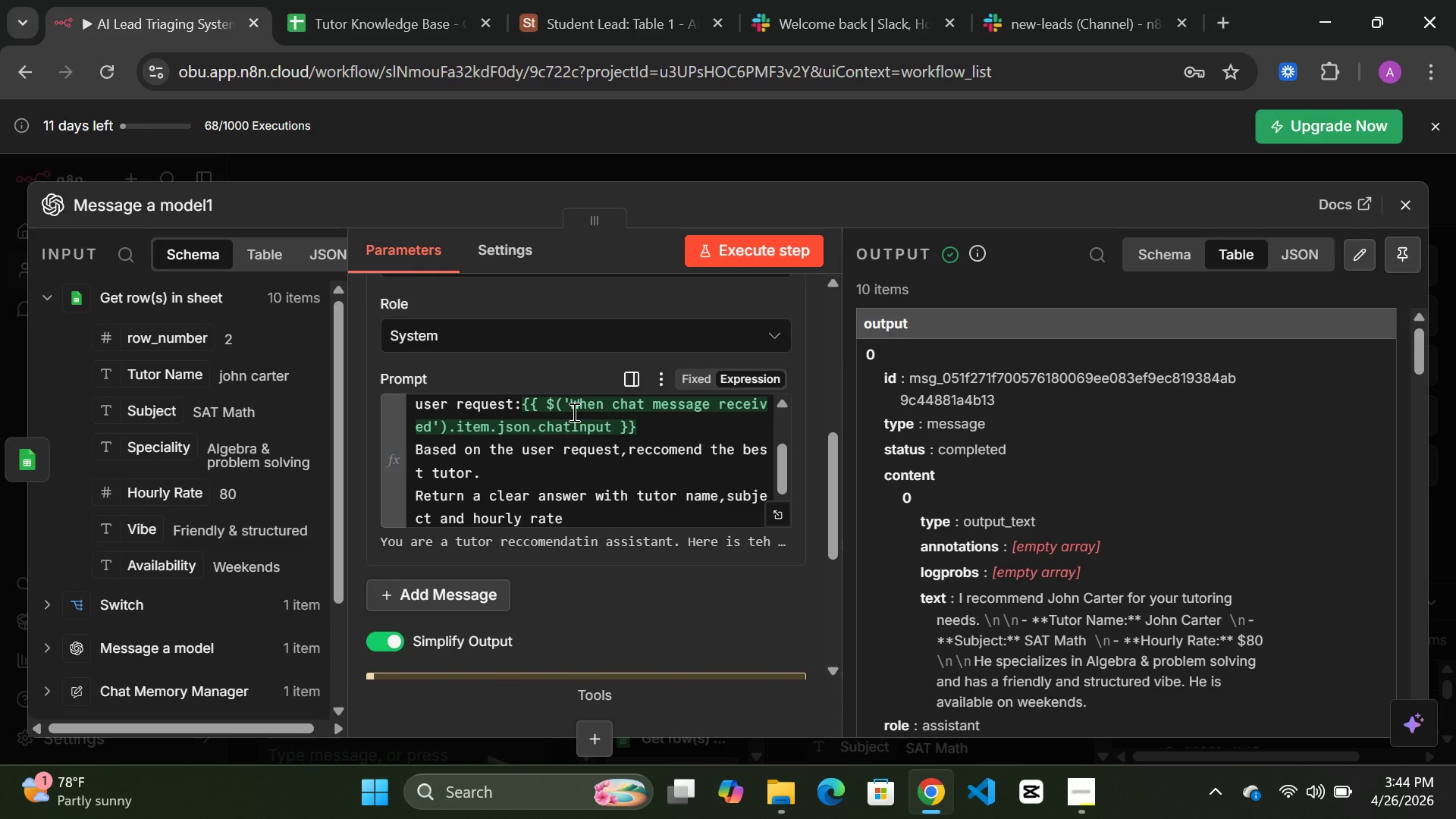 
left_click([633, 173])
 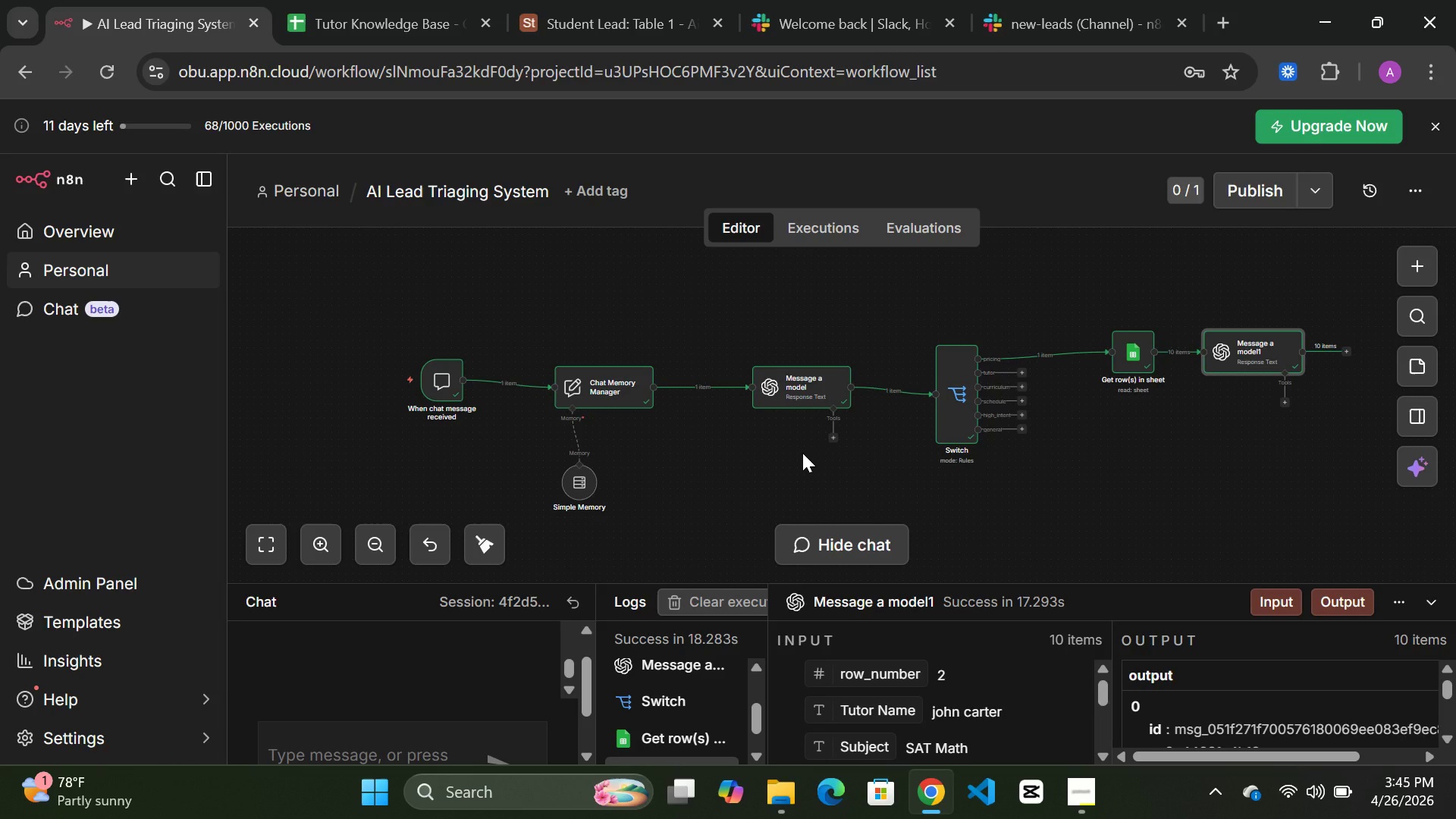 
wait(28.08)
 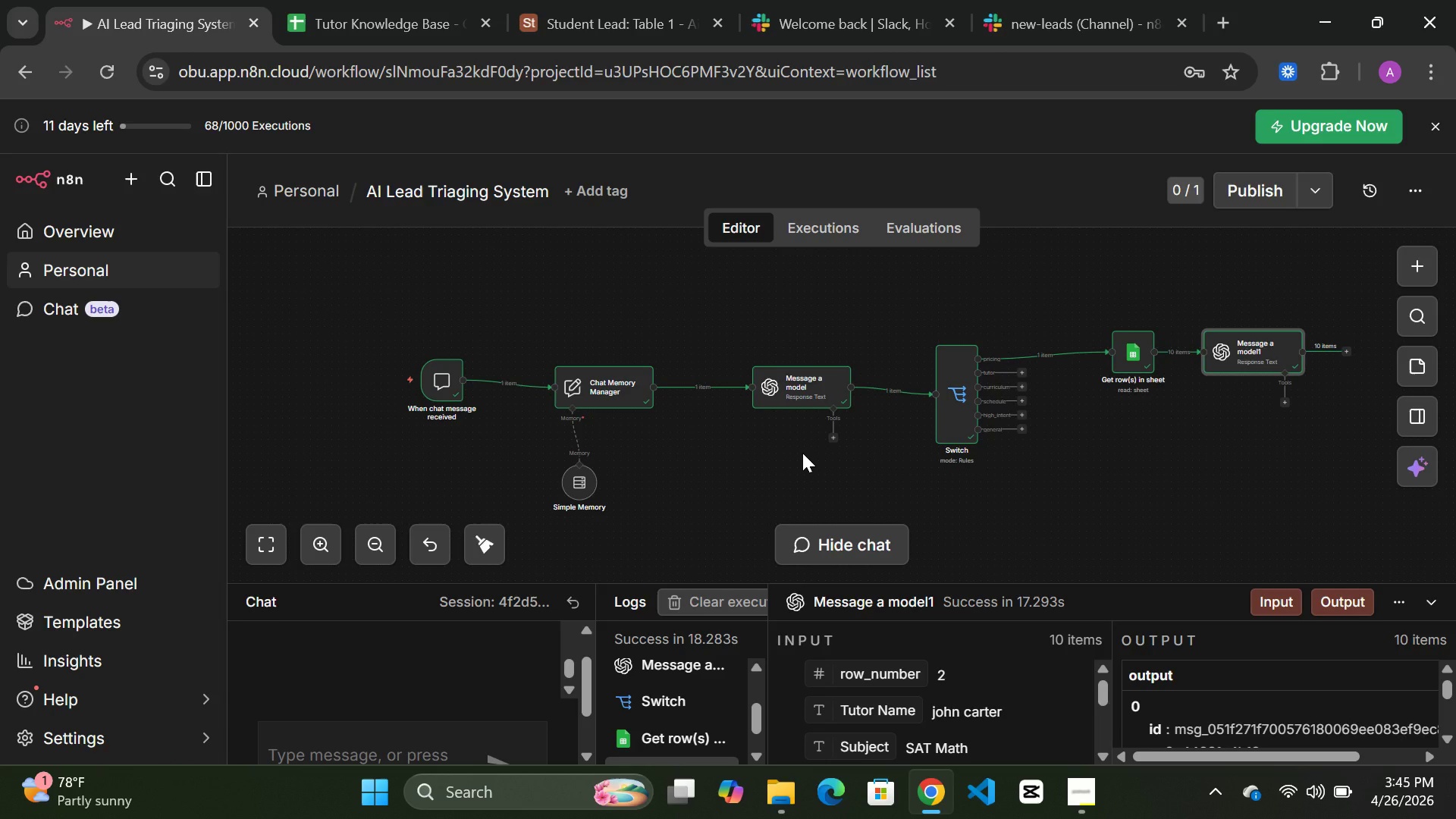 
double_click([1254, 350])
 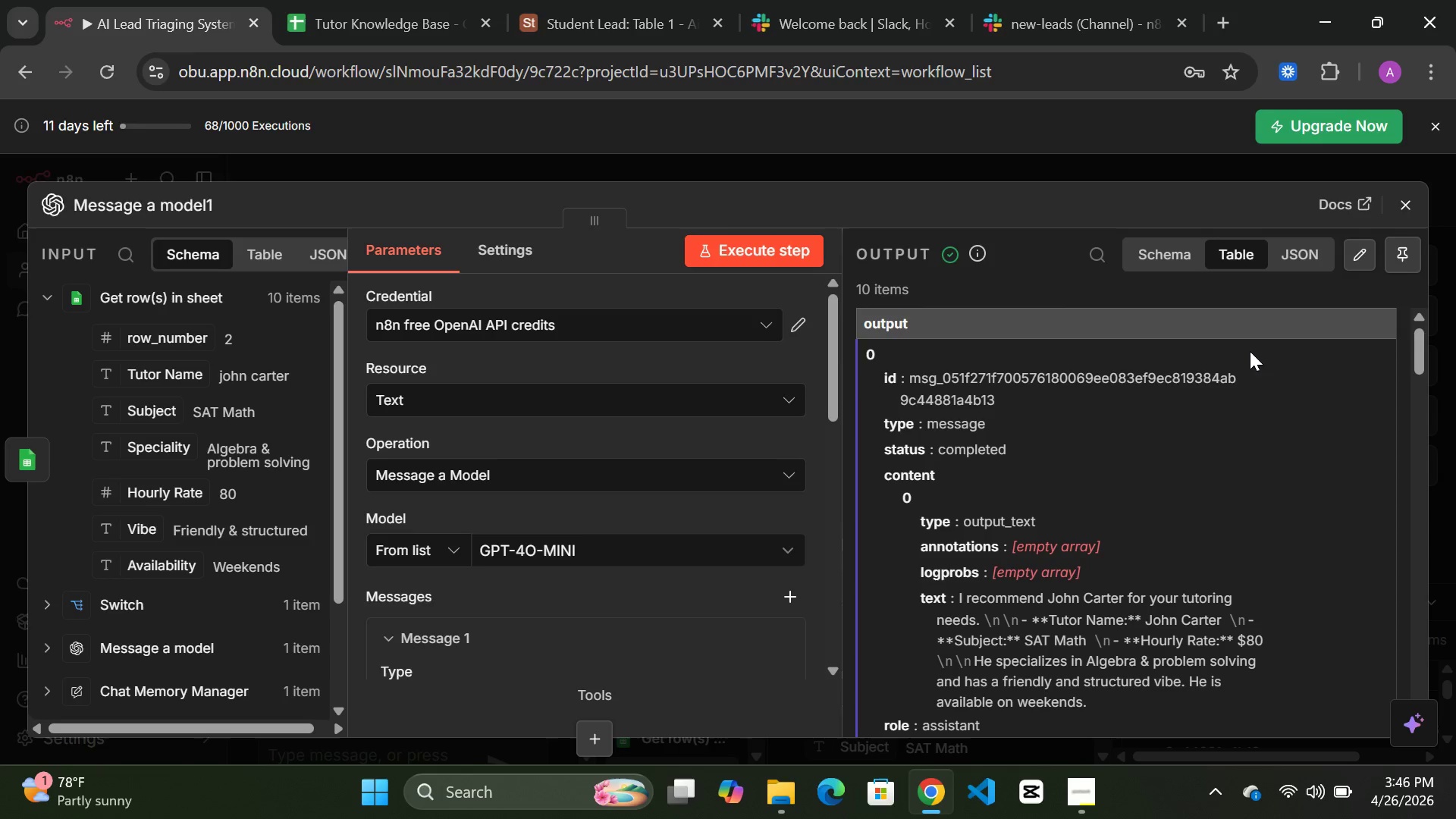 
wait(47.41)
 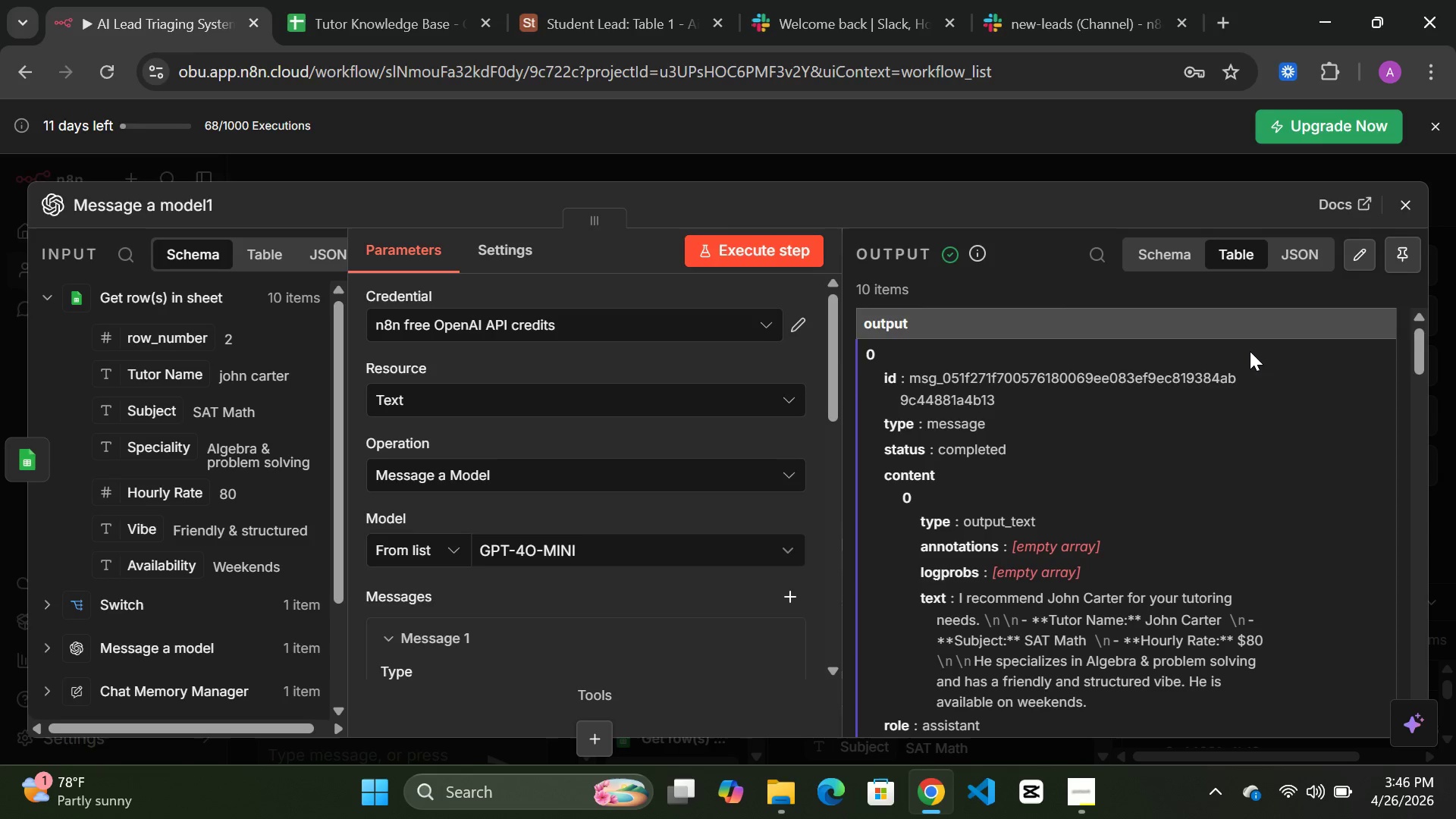 
left_click_drag(start_coordinate=[416, 444], to_coordinate=[583, 526])
 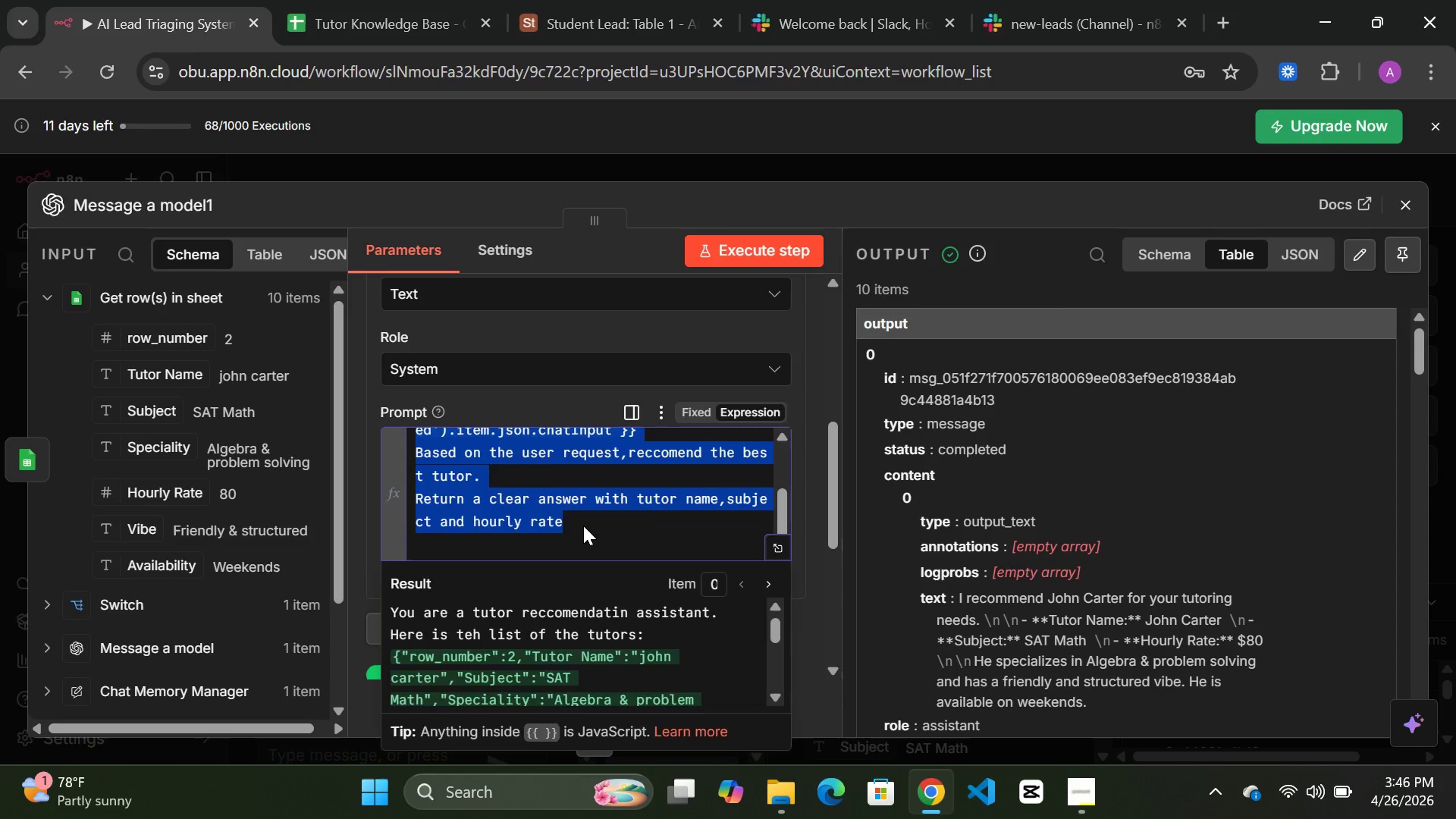 
key(Delete)
 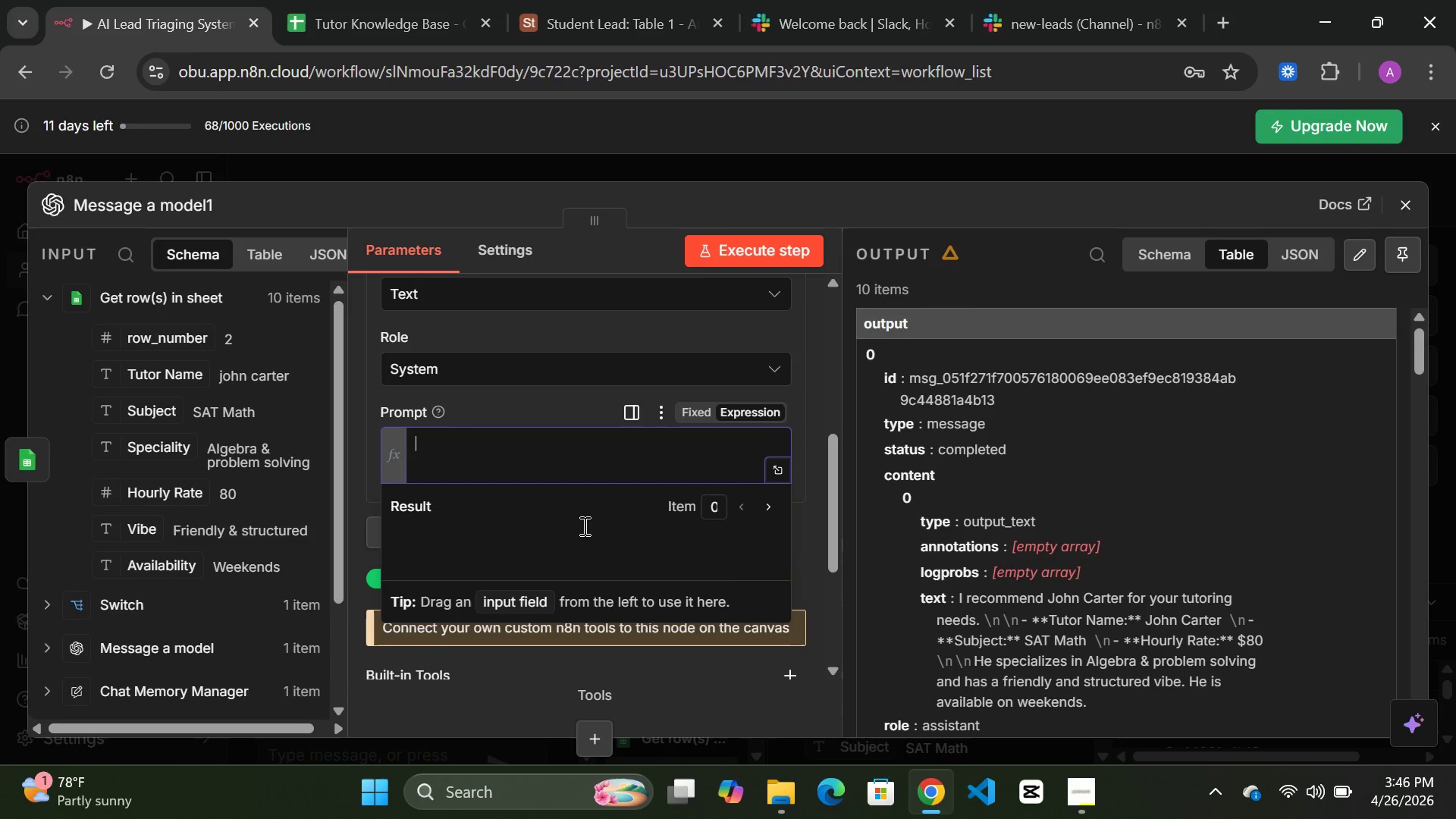 
type(user)
 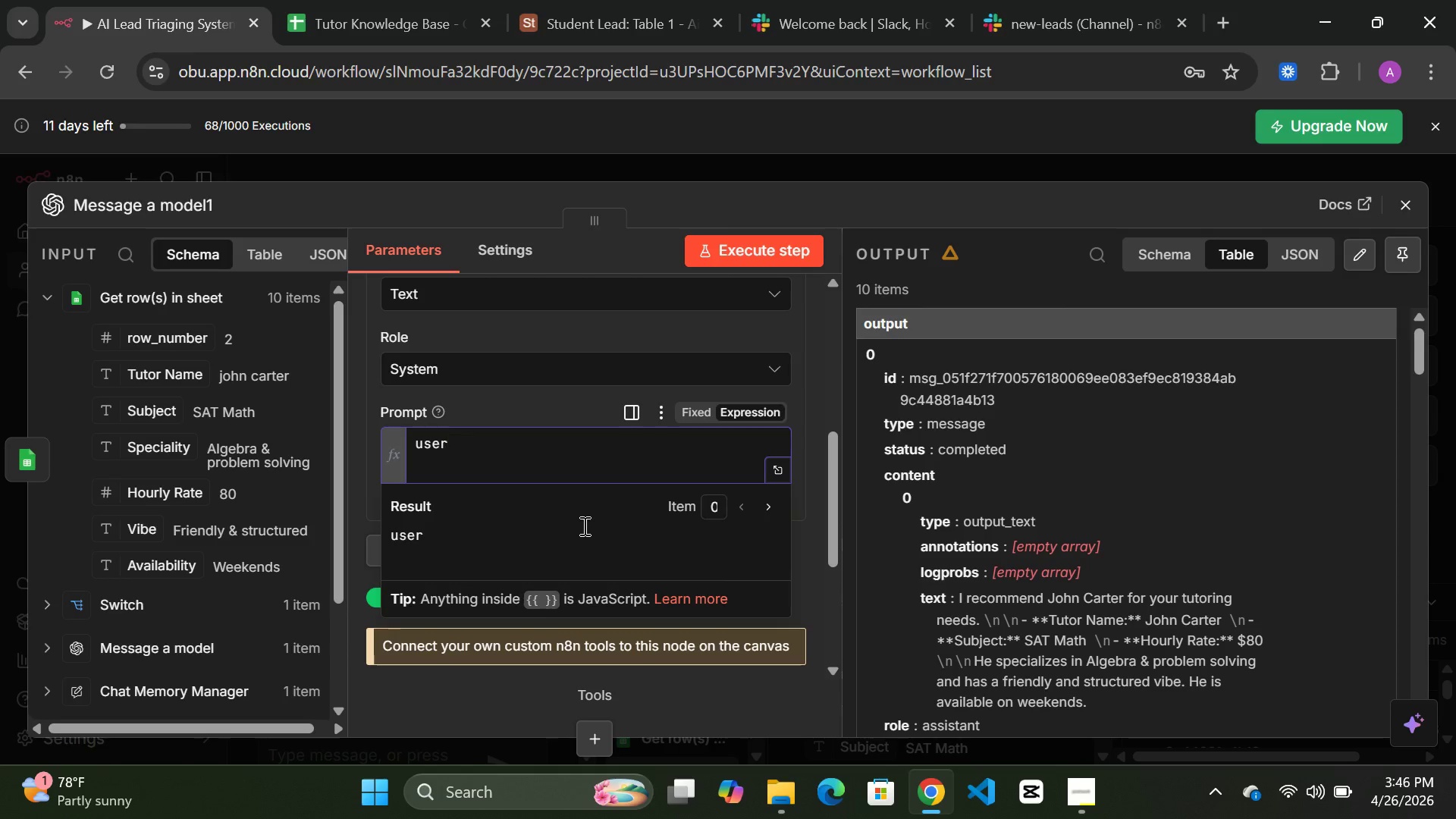 
hold_key(key=Backspace, duration=0.66)
 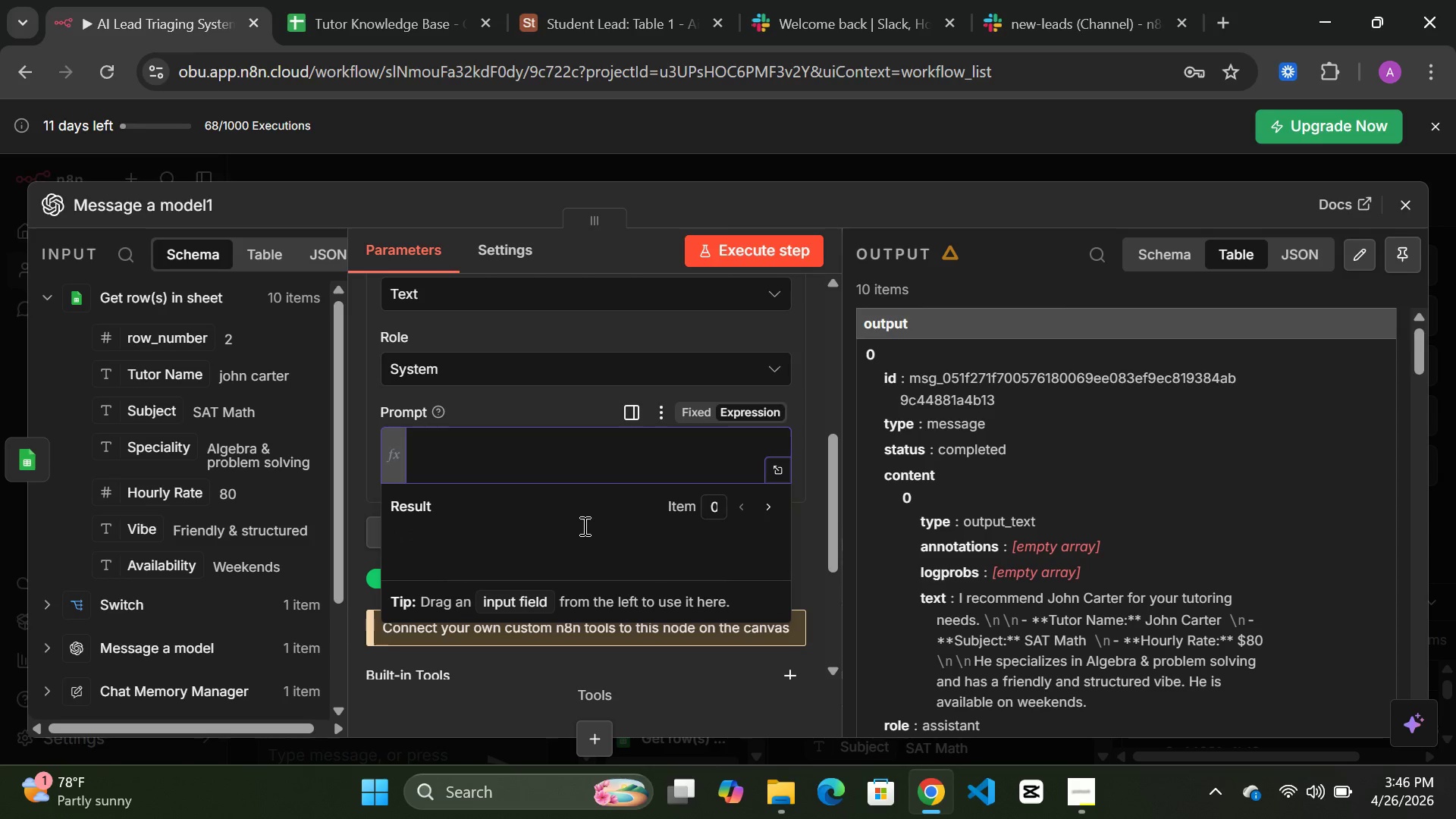 
type(User Request)
 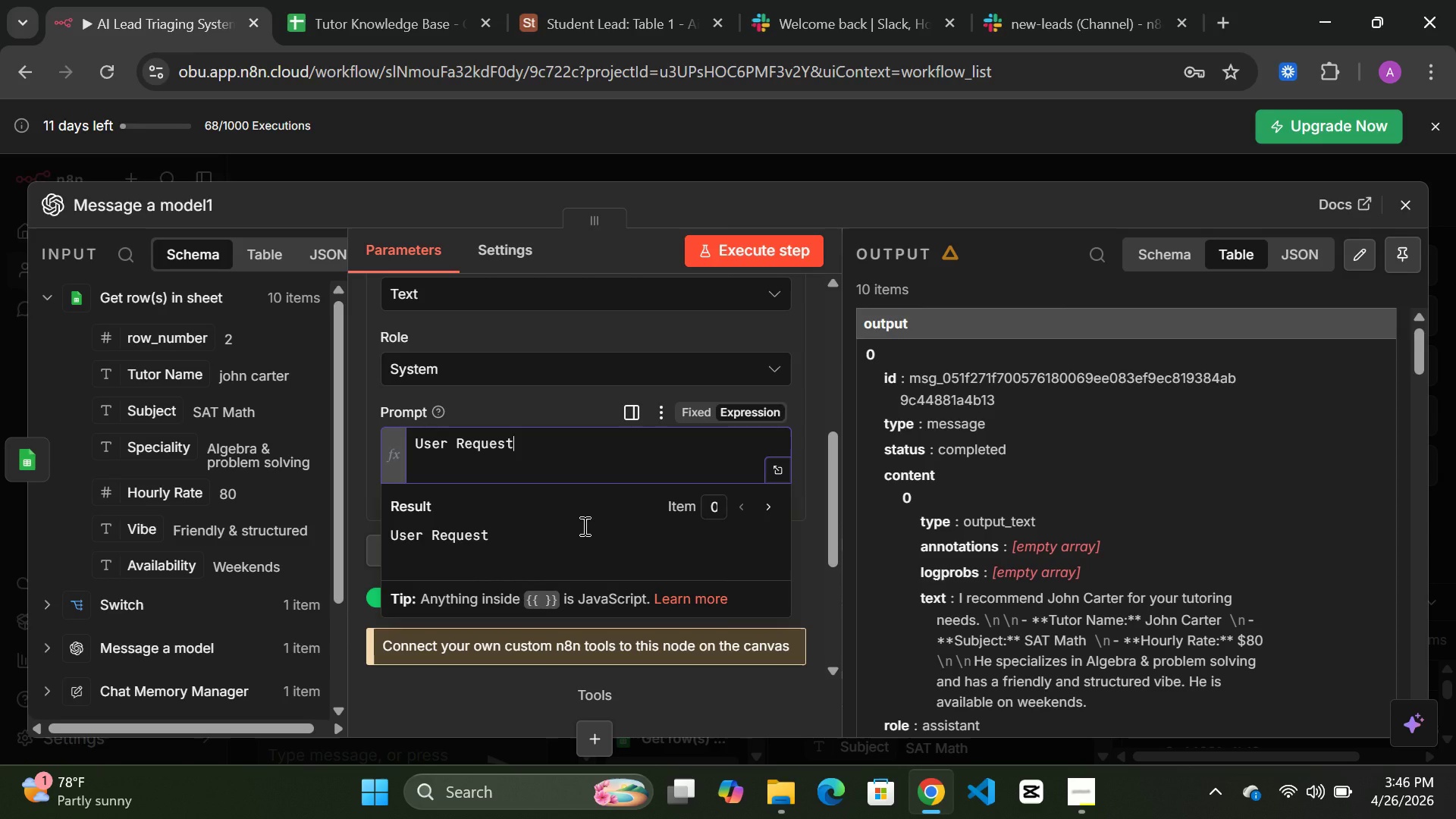 
key(Shift+Semicolon)
 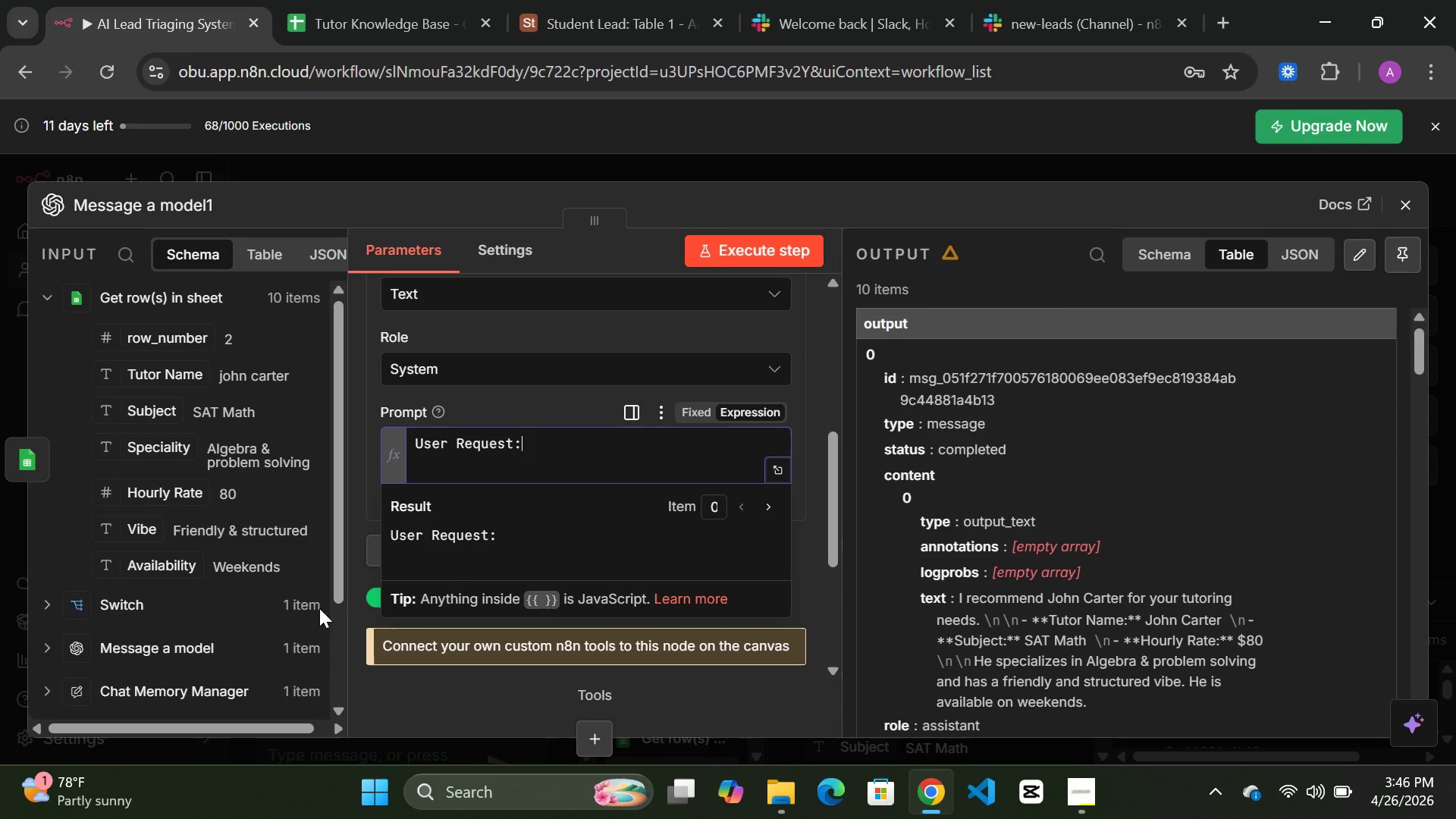 
mouse_move([209, 611])
 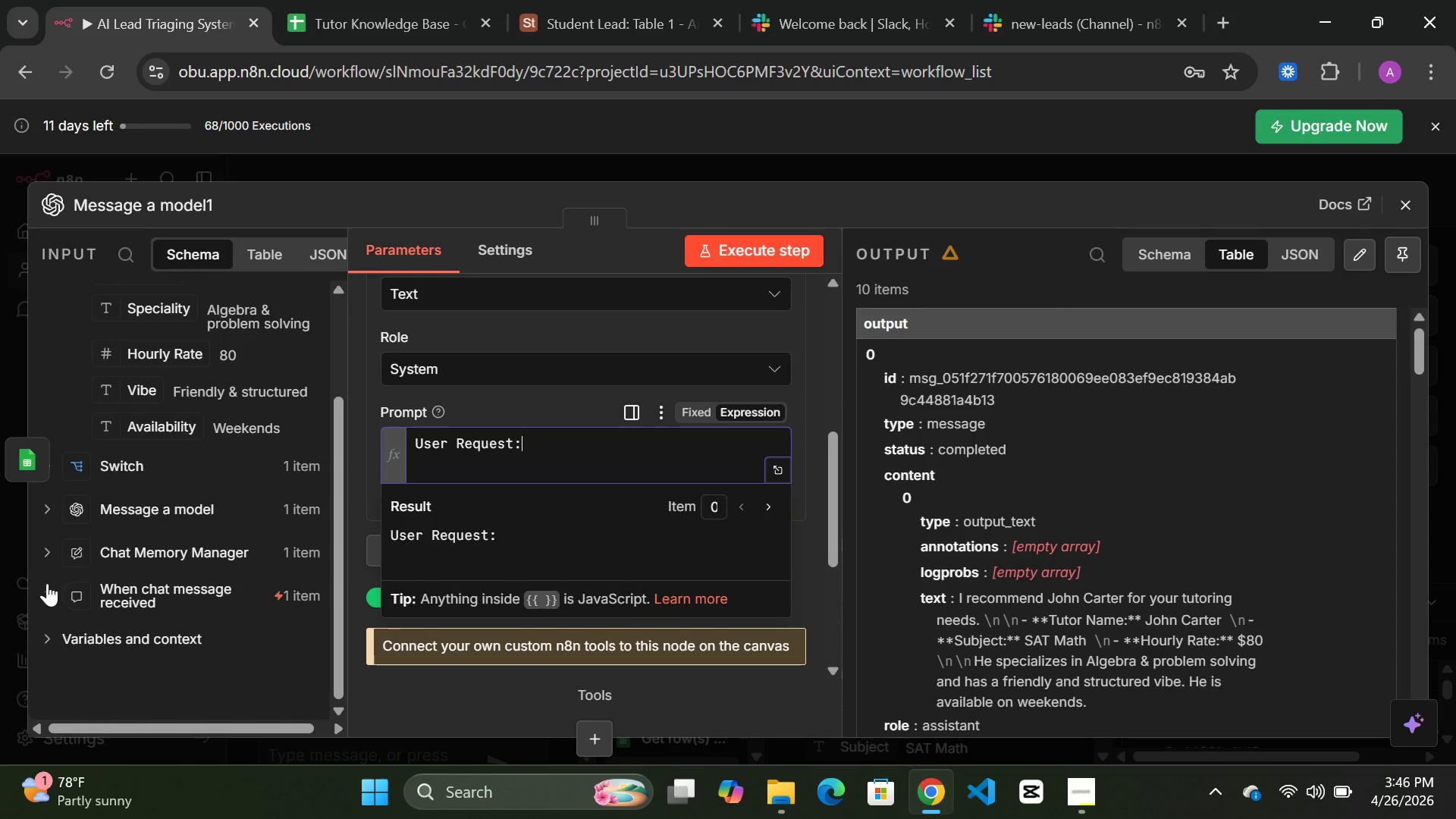 
left_click([47, 583])
 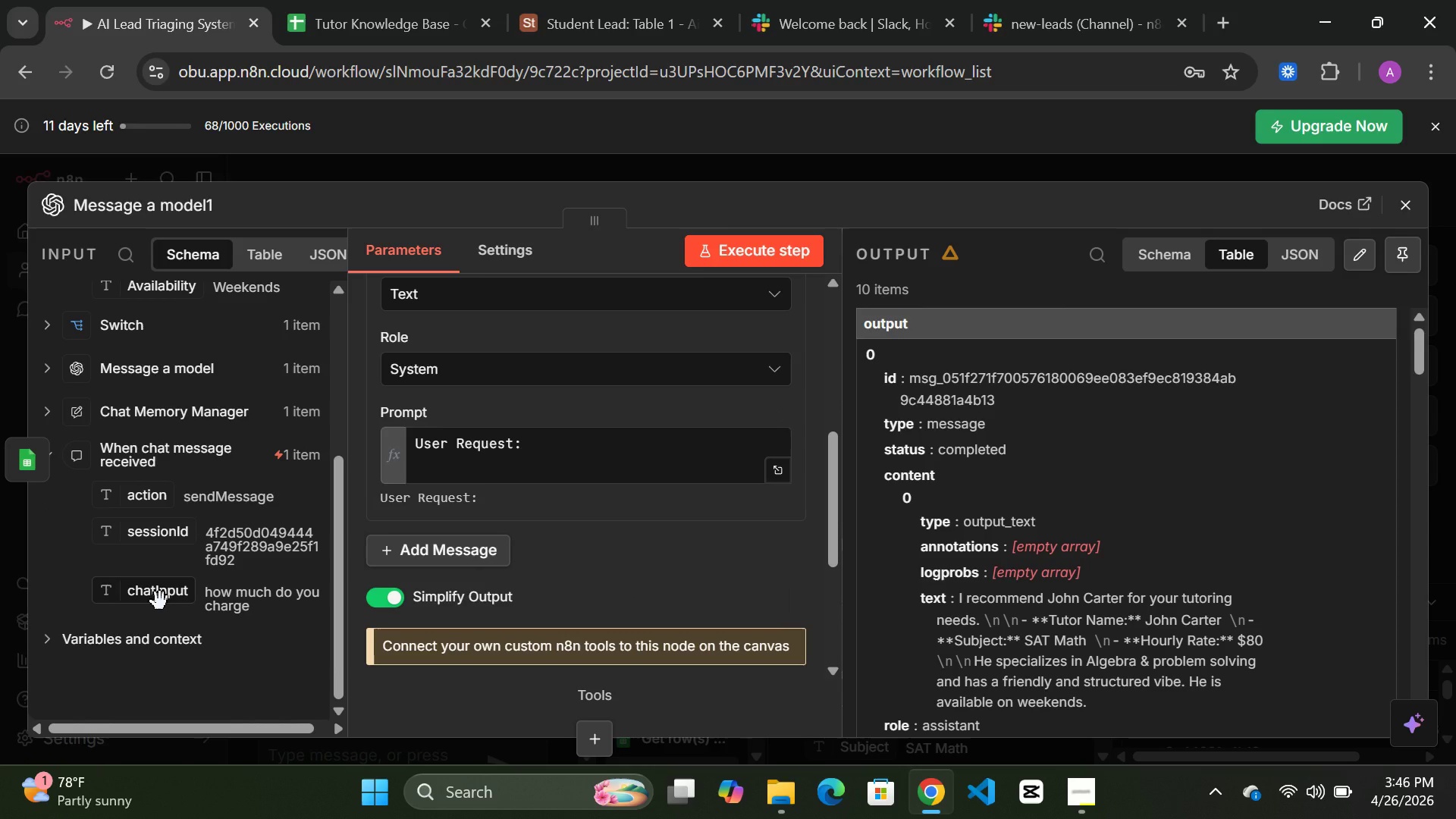 
left_click_drag(start_coordinate=[160, 601], to_coordinate=[541, 437])
 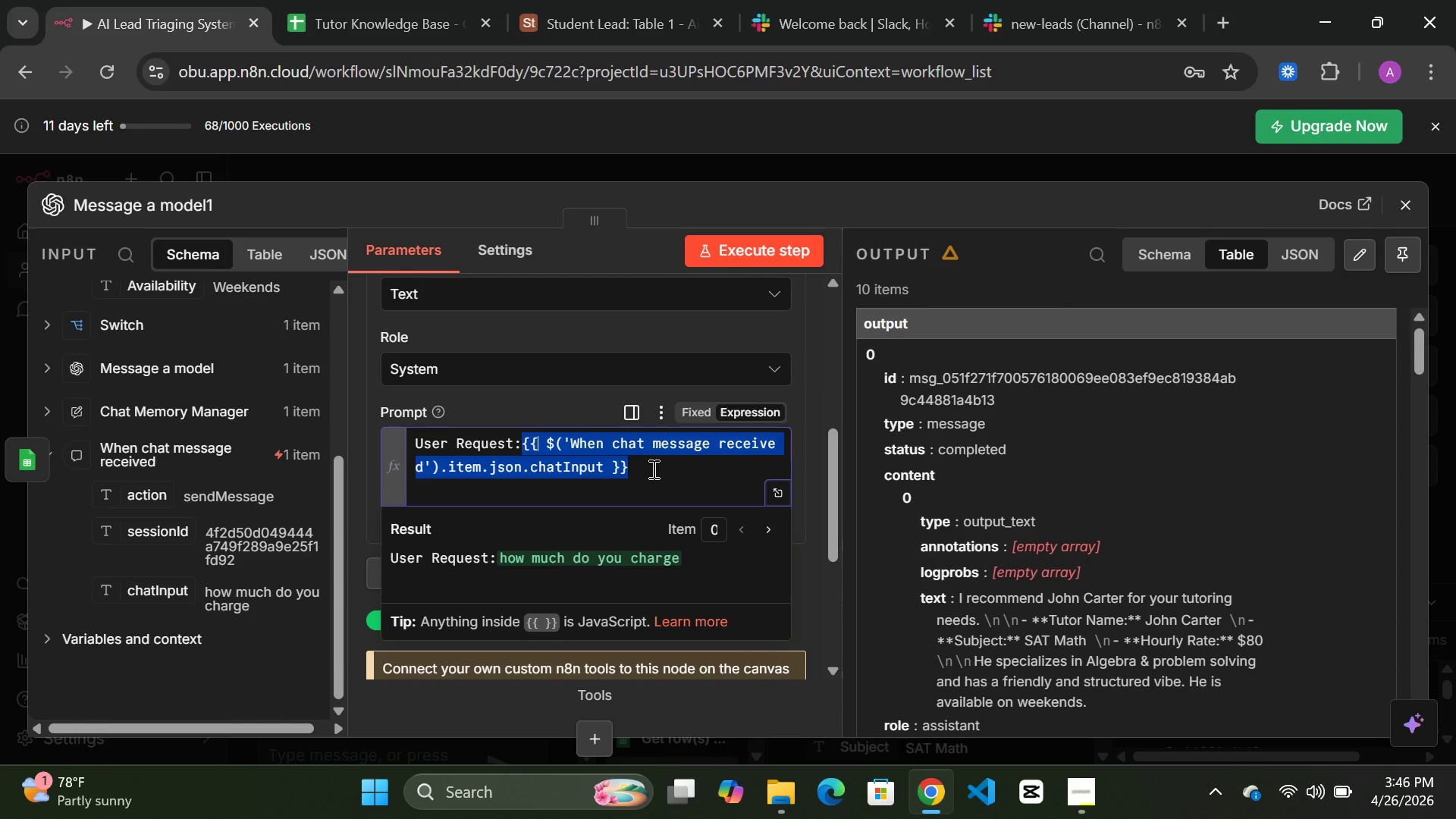 
left_click([652, 469])
 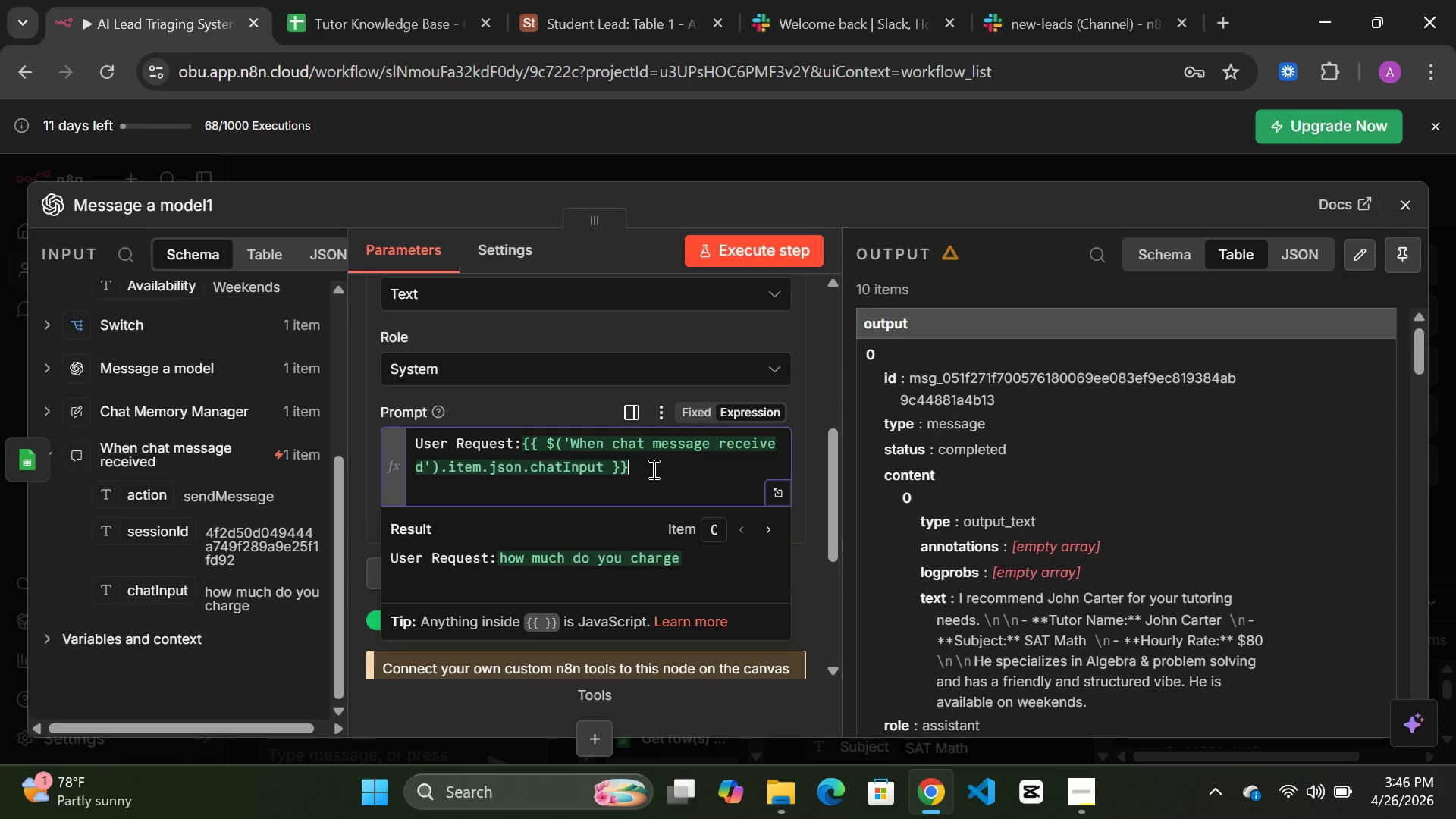 
key(Enter)
 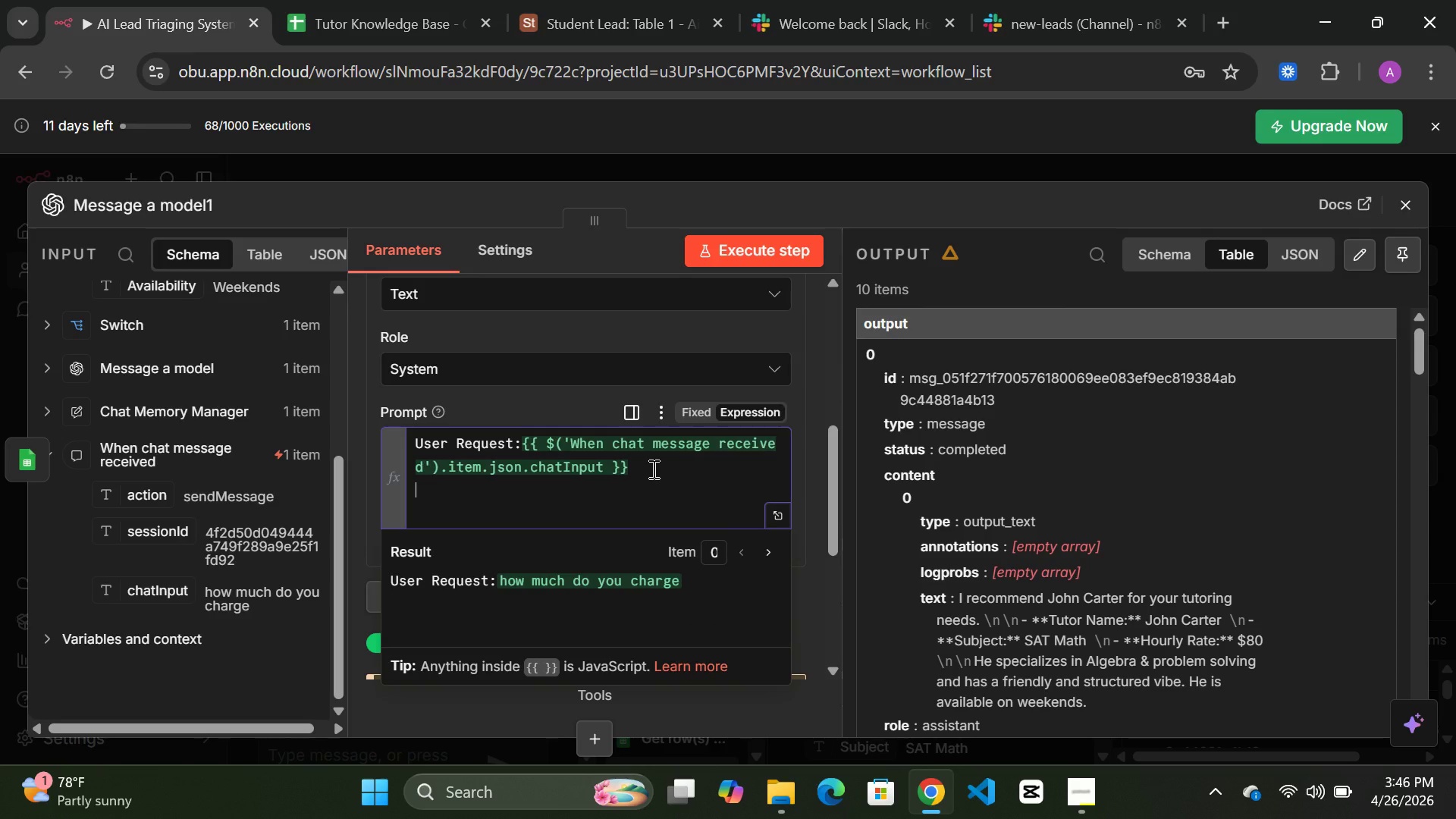 
type(Here is the tutor database:)
 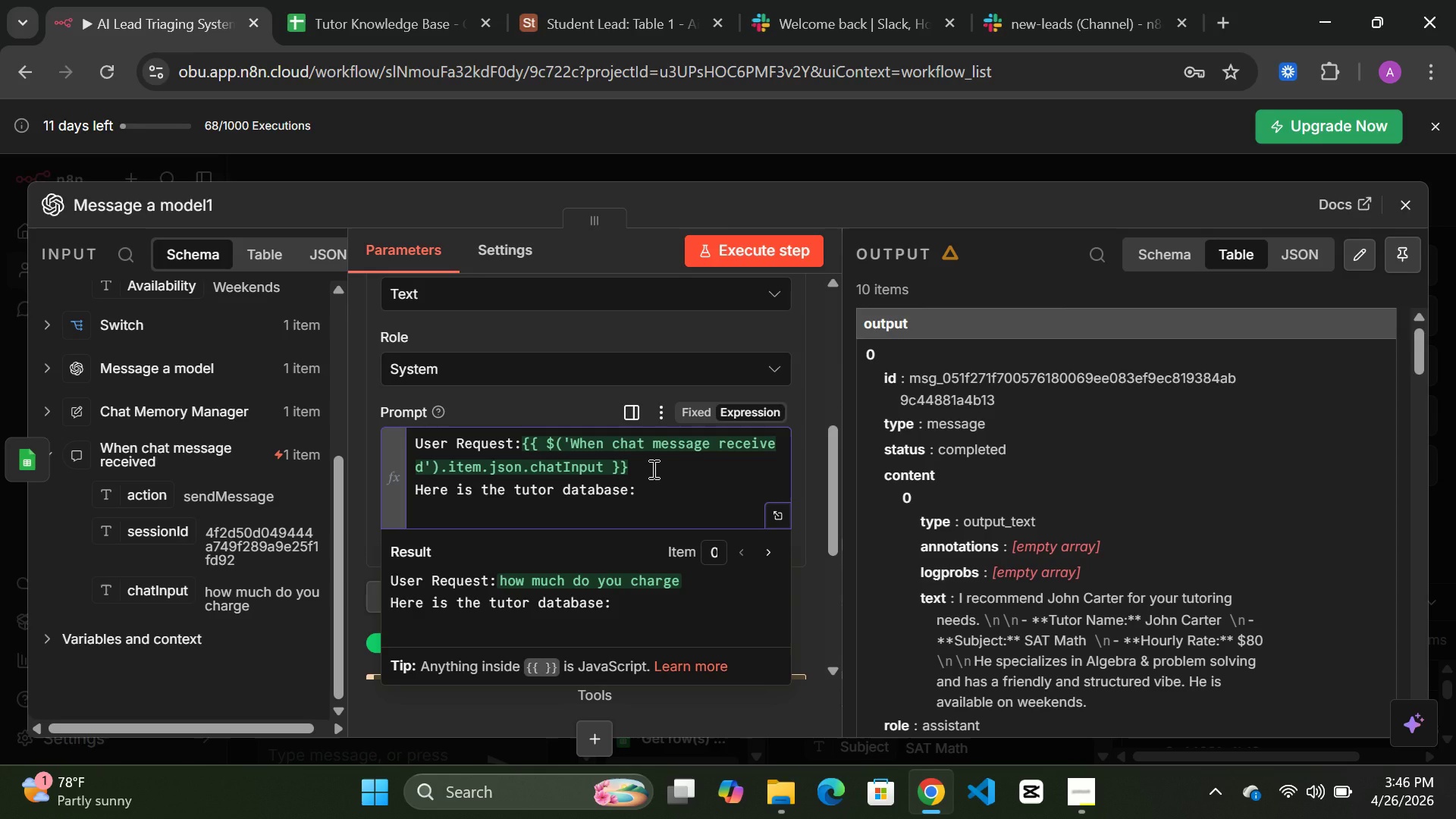 
key(Enter)
 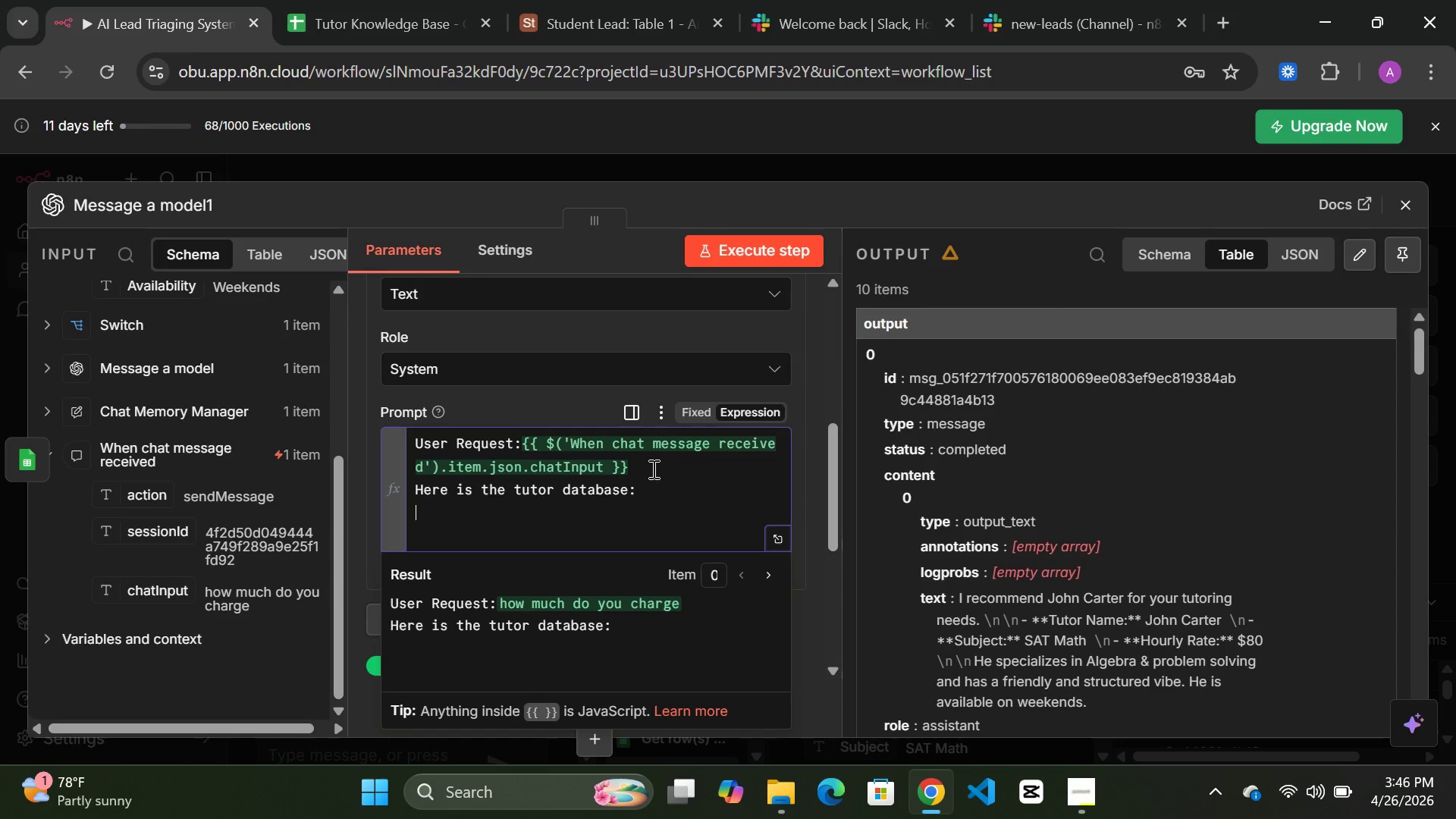 
key(Shift+BracketLeft)
 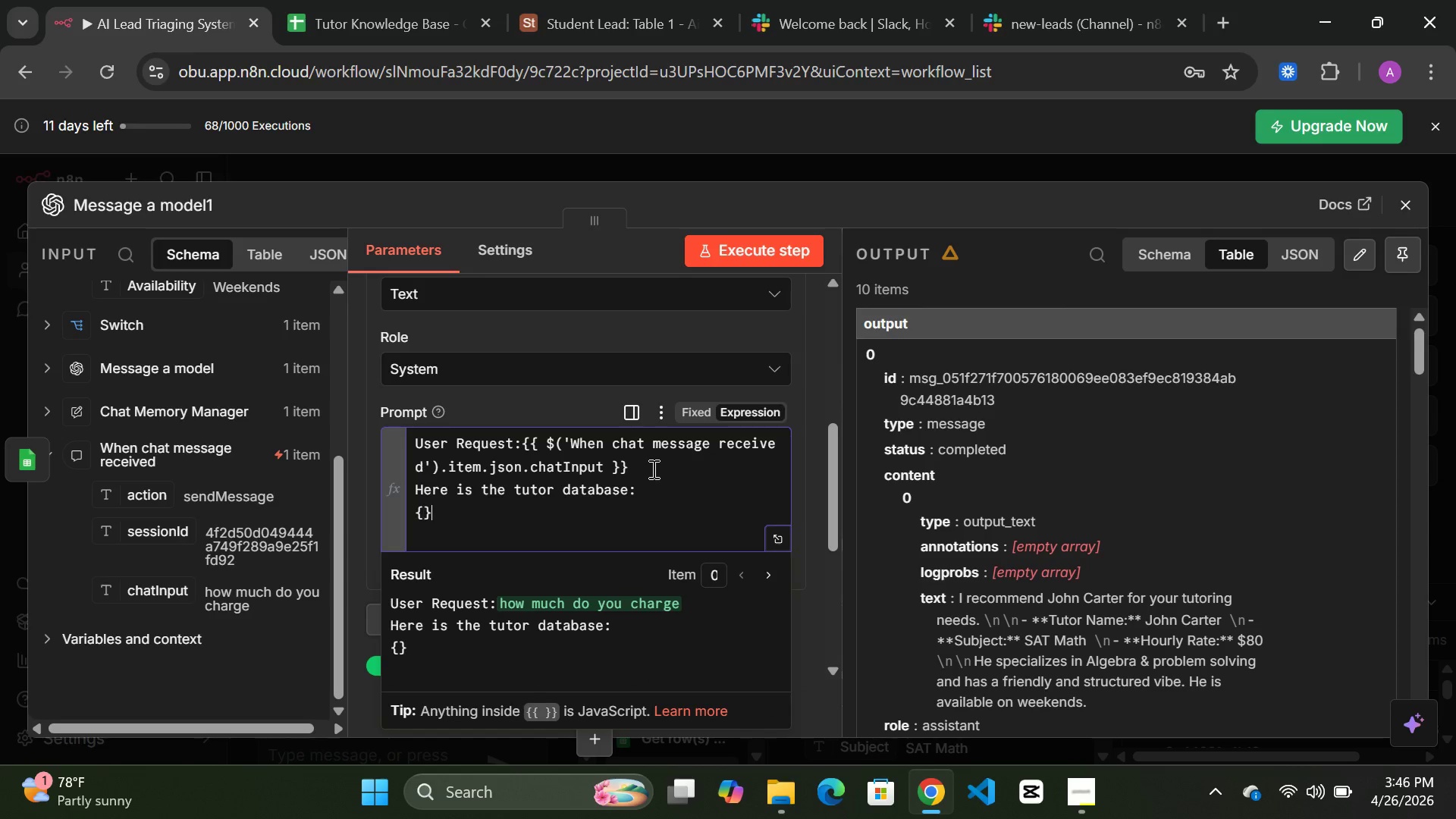 
key(Shift+BracketRight)
 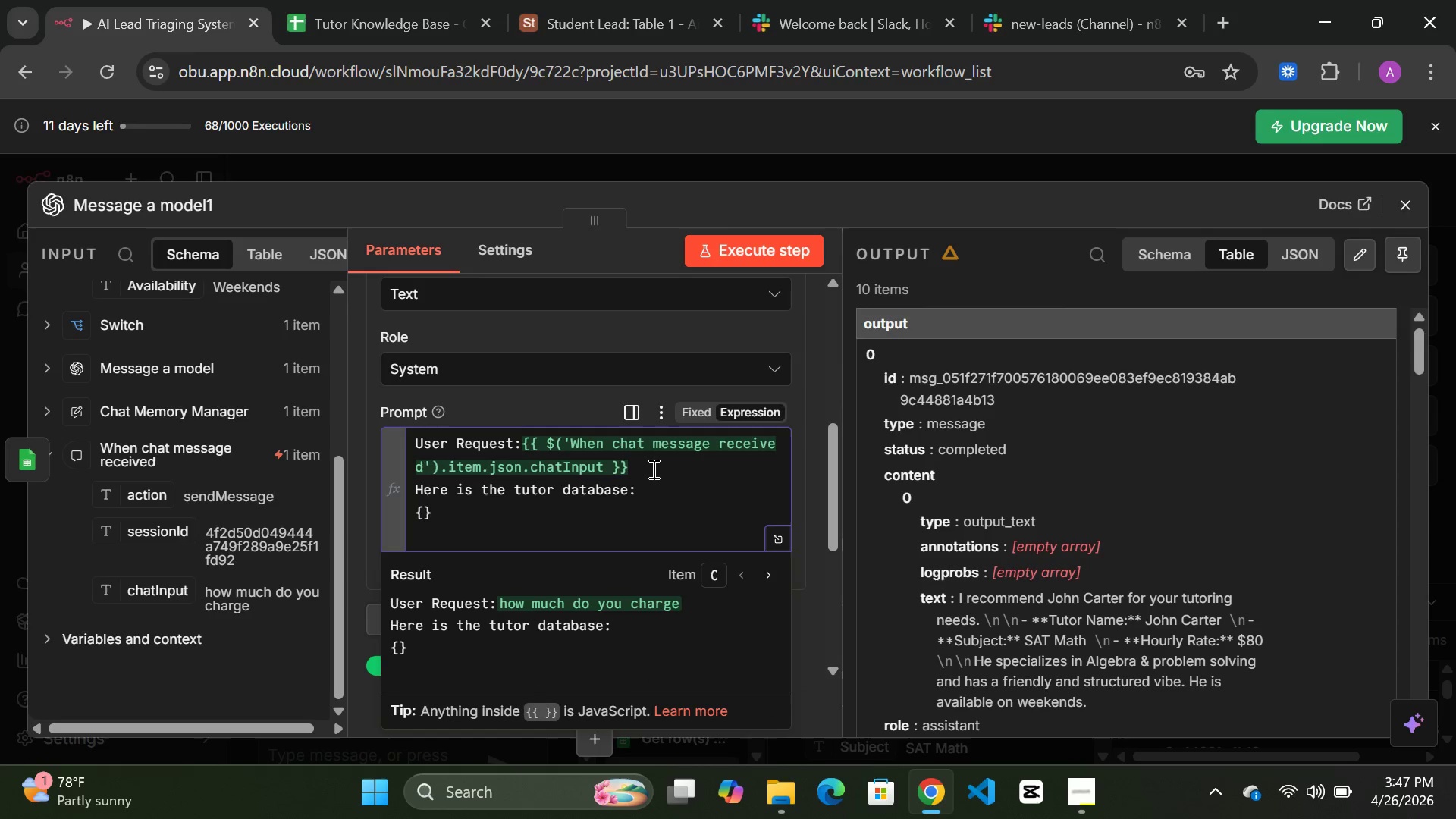 
key(ArrowLeft)
 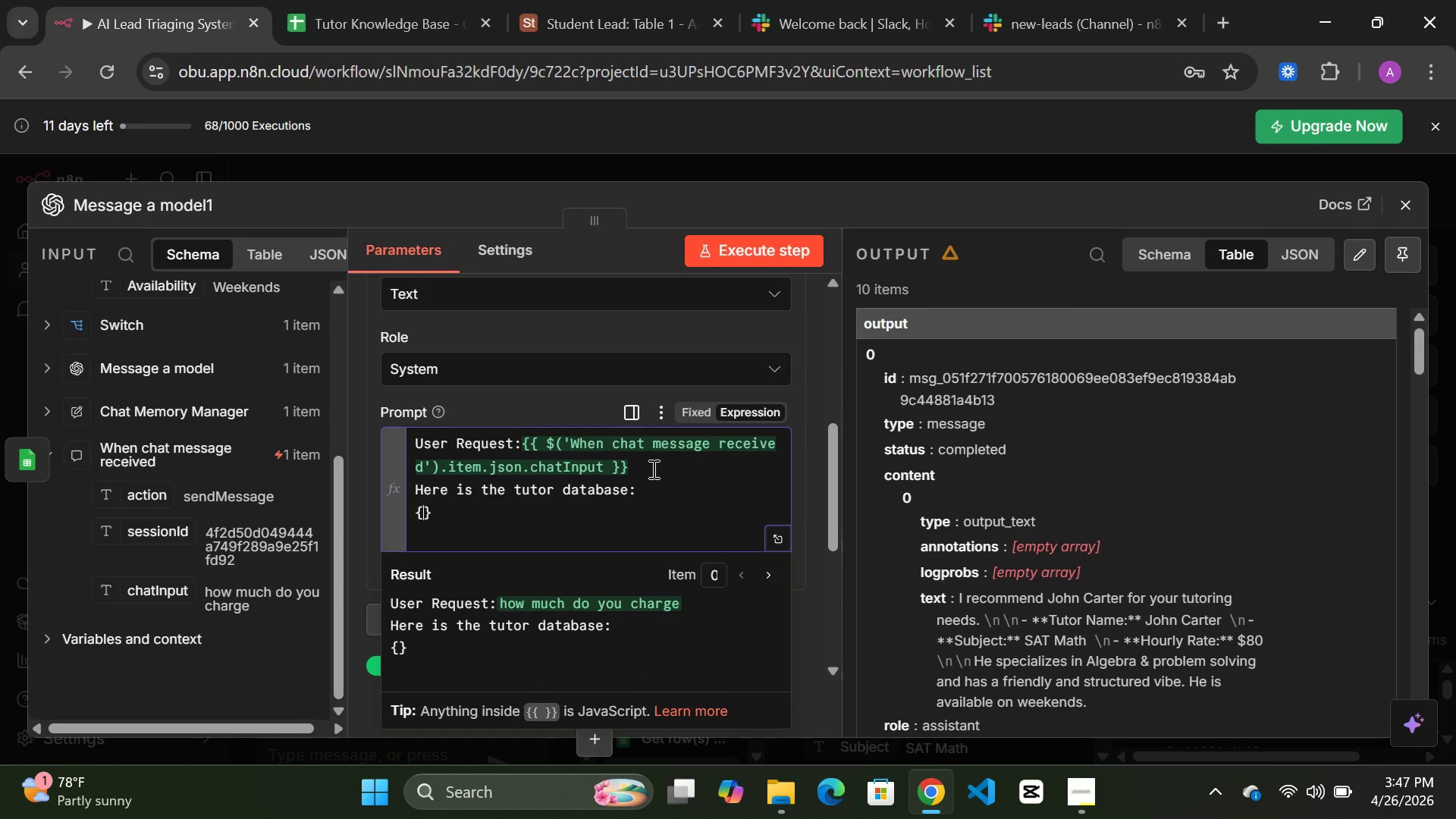 
key(Shift+BracketLeft)
 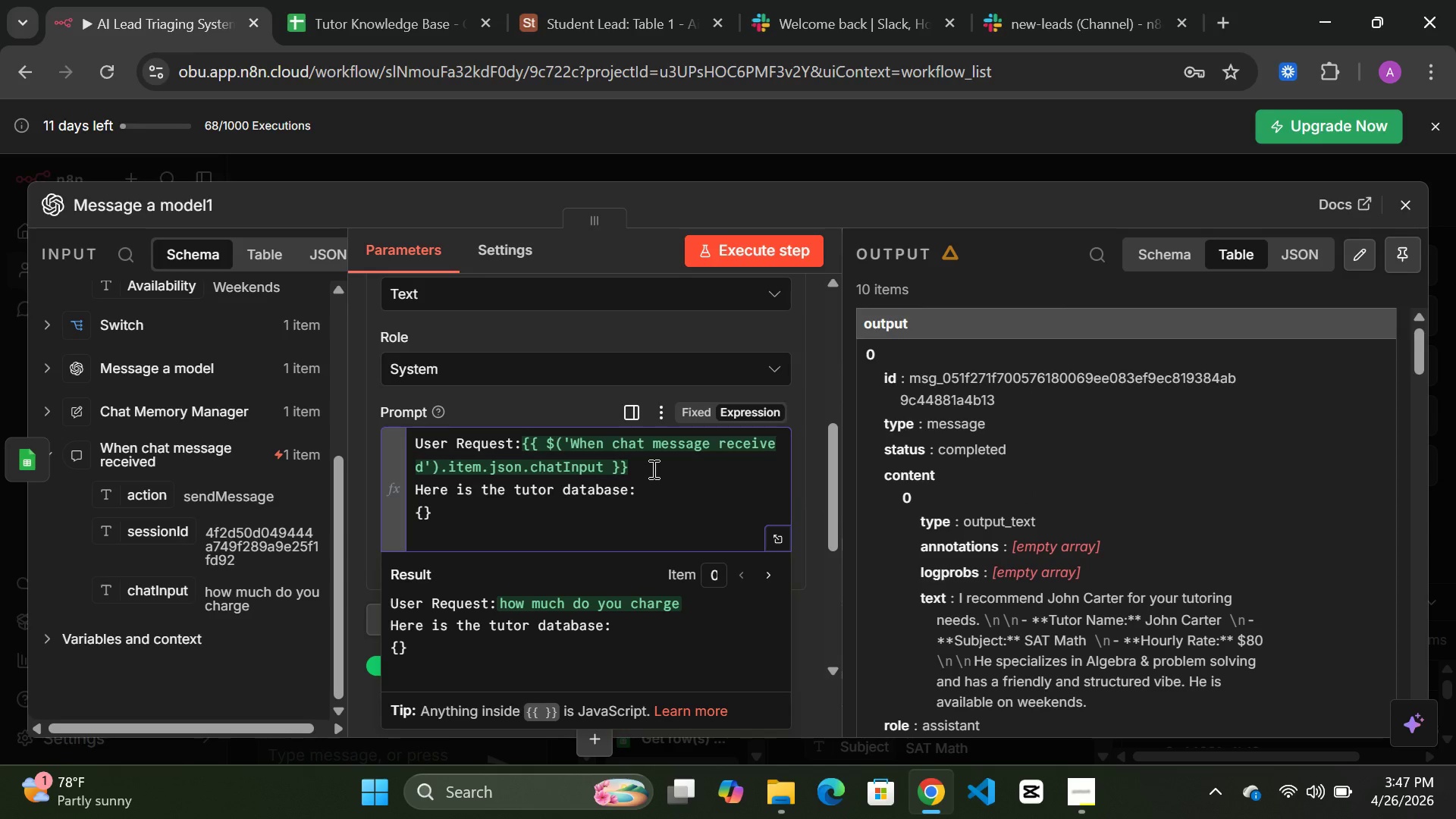 
type(JSON)
 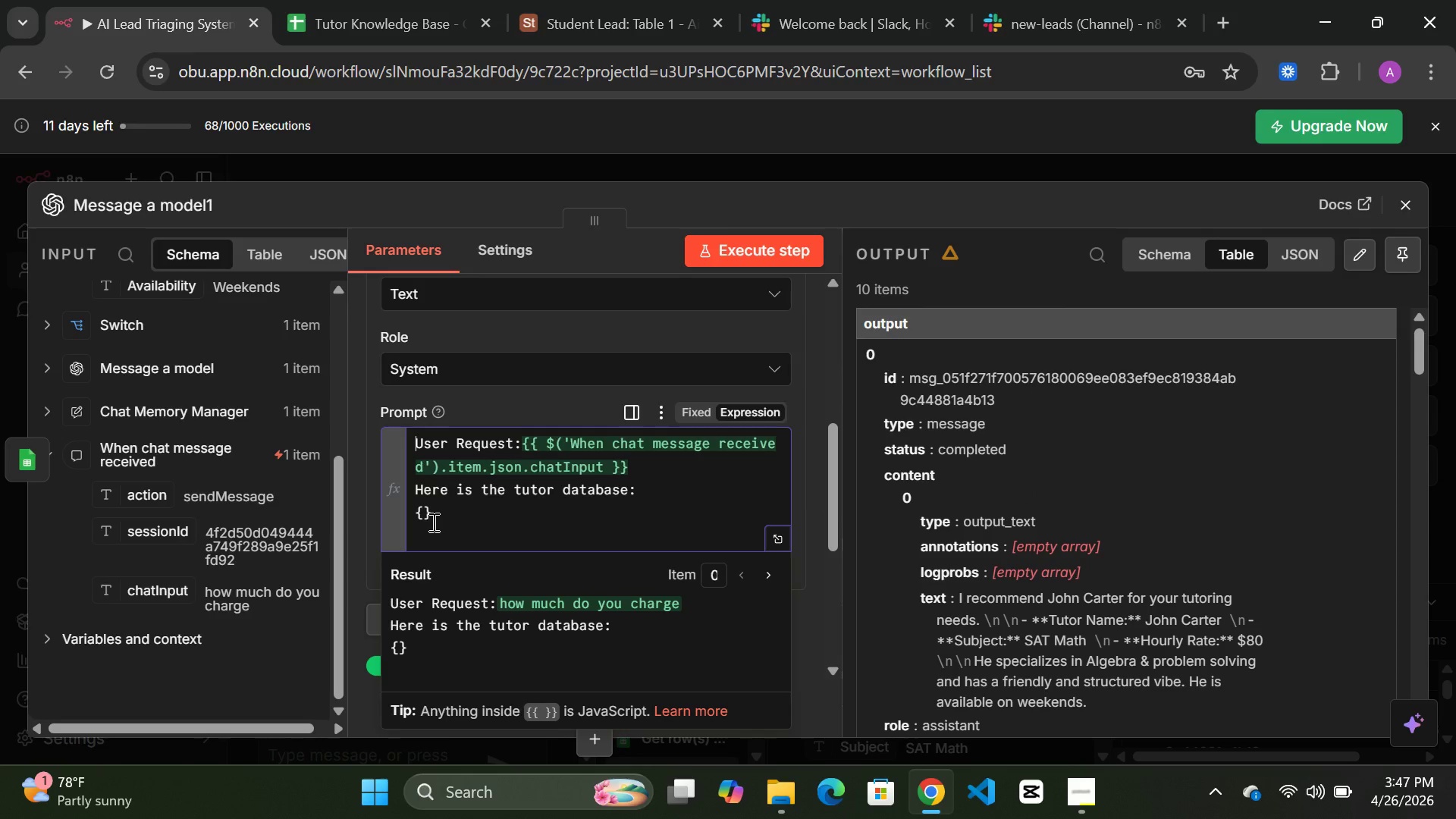 
left_click([423, 513])
 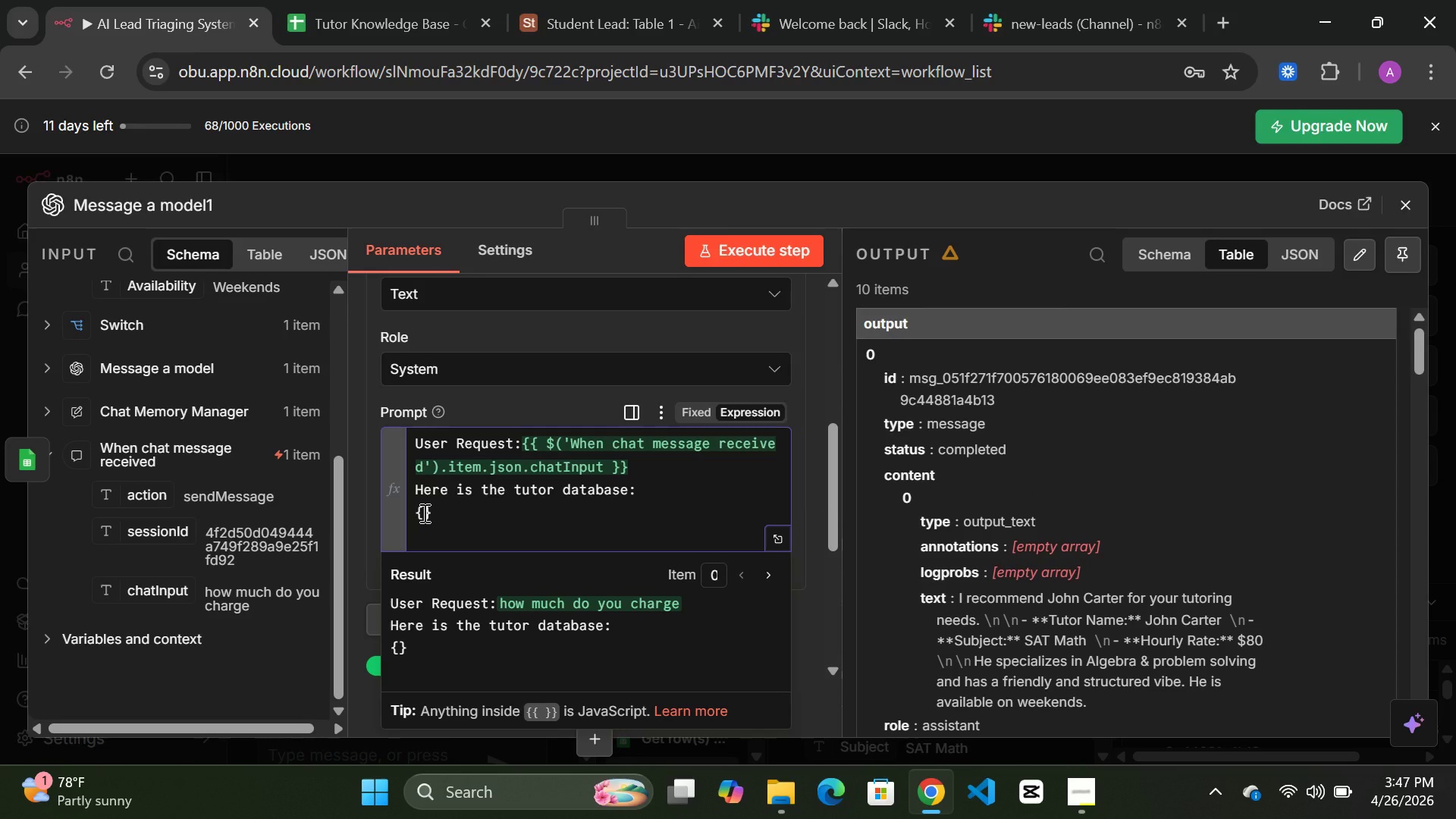 
key(Shift+BracketLeft)
 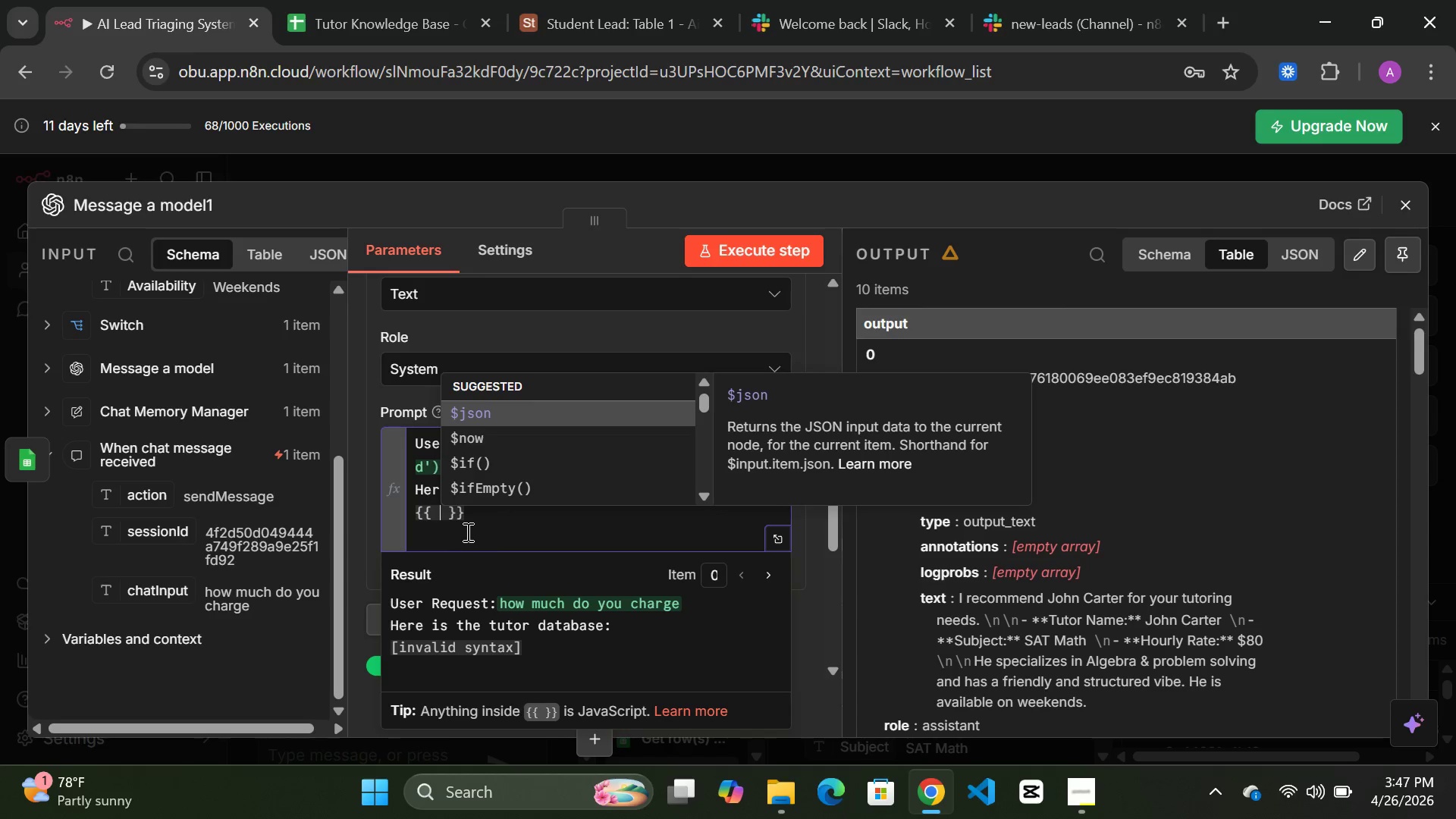 
left_click([430, 514])
 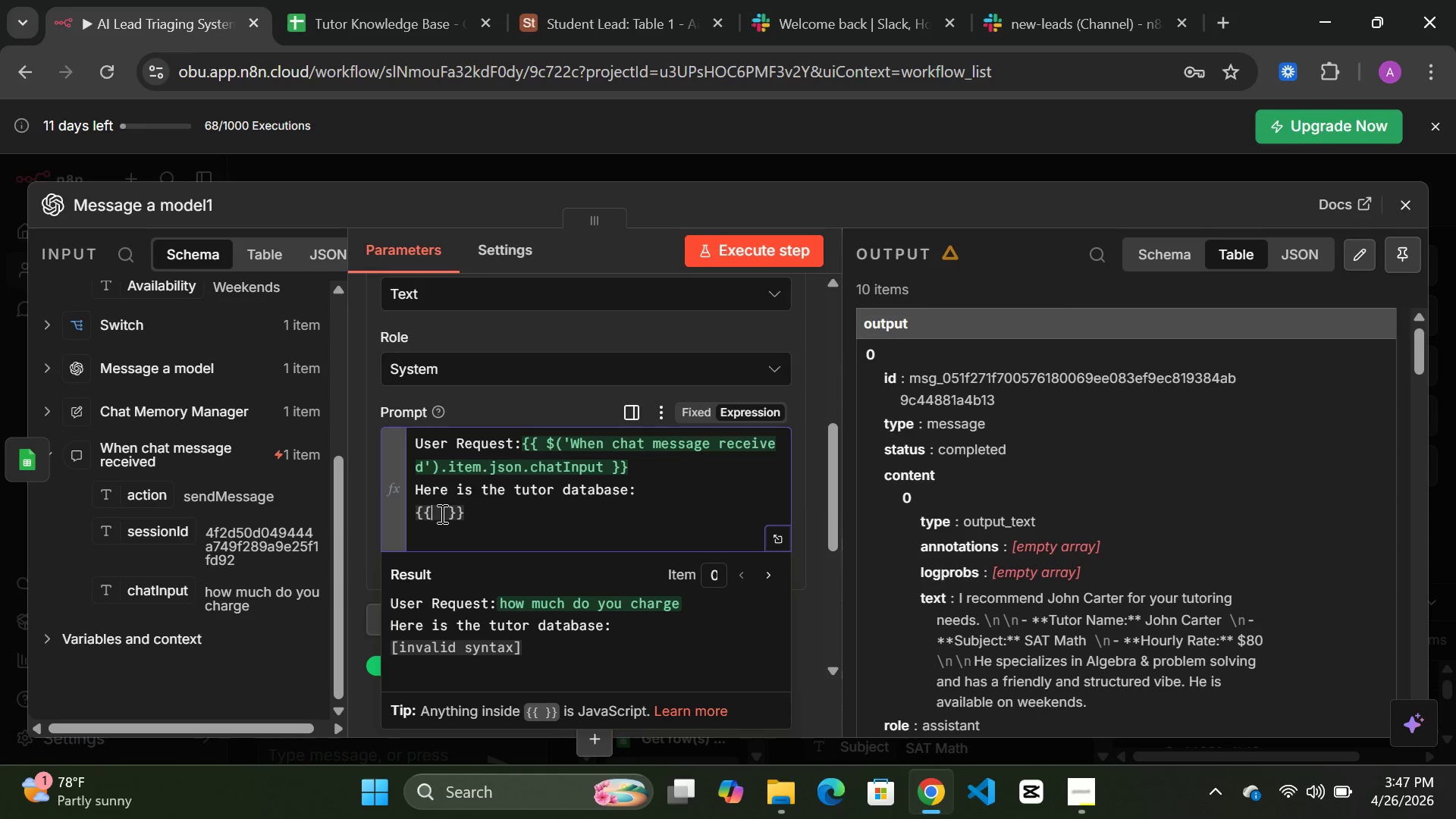 
left_click([441, 513])
 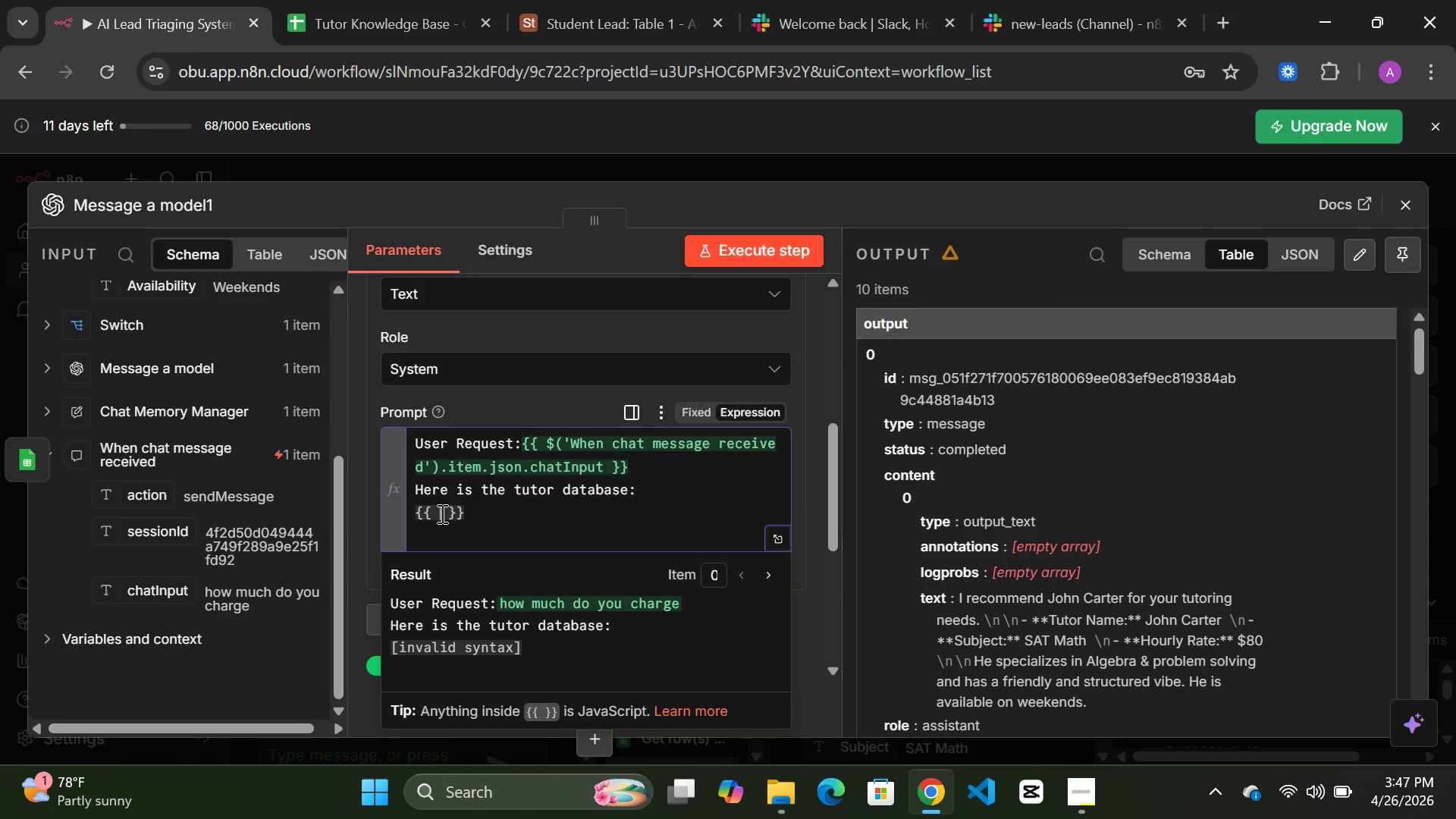 
type(JSON)
 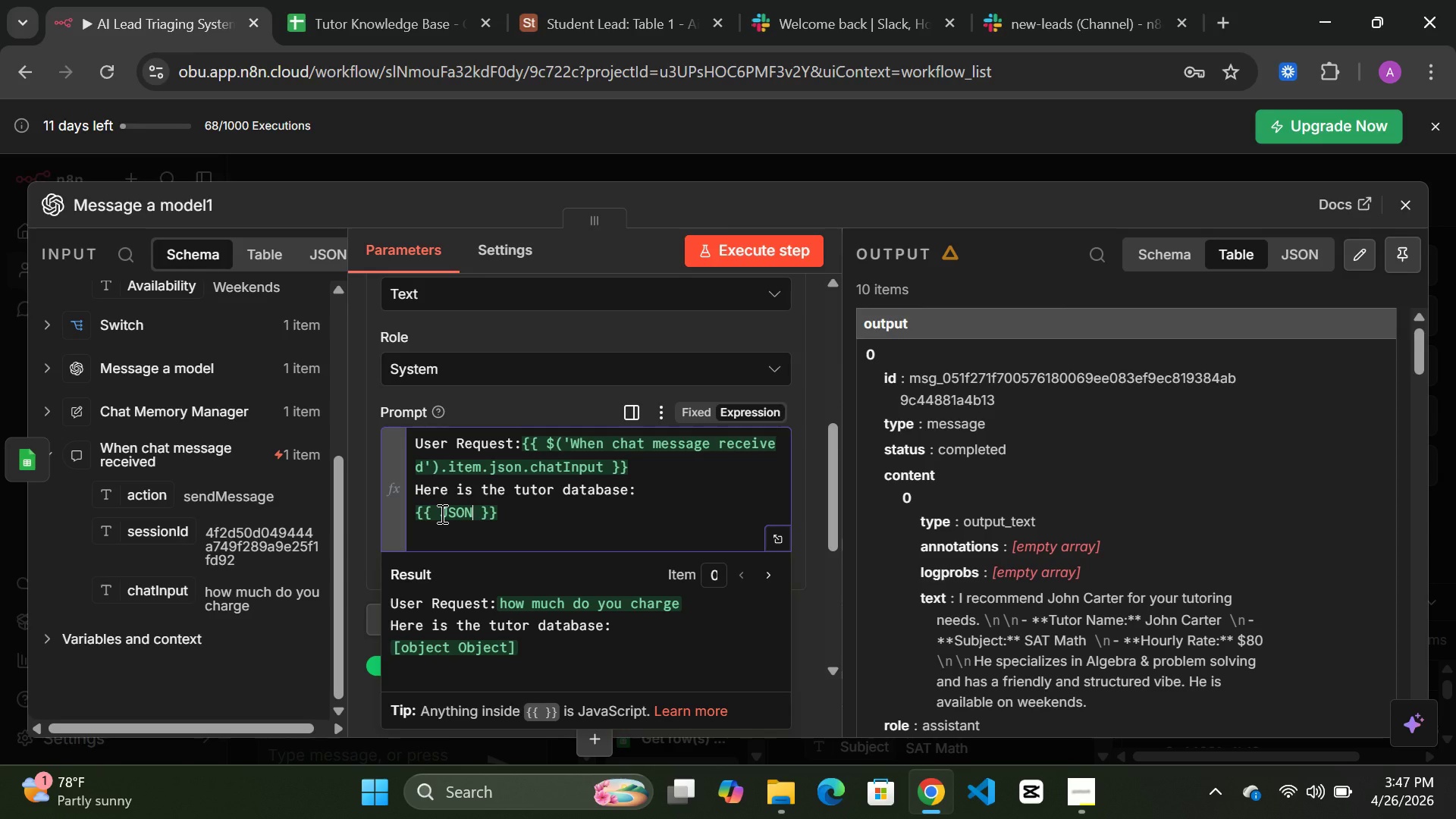 
type(.stringify)
 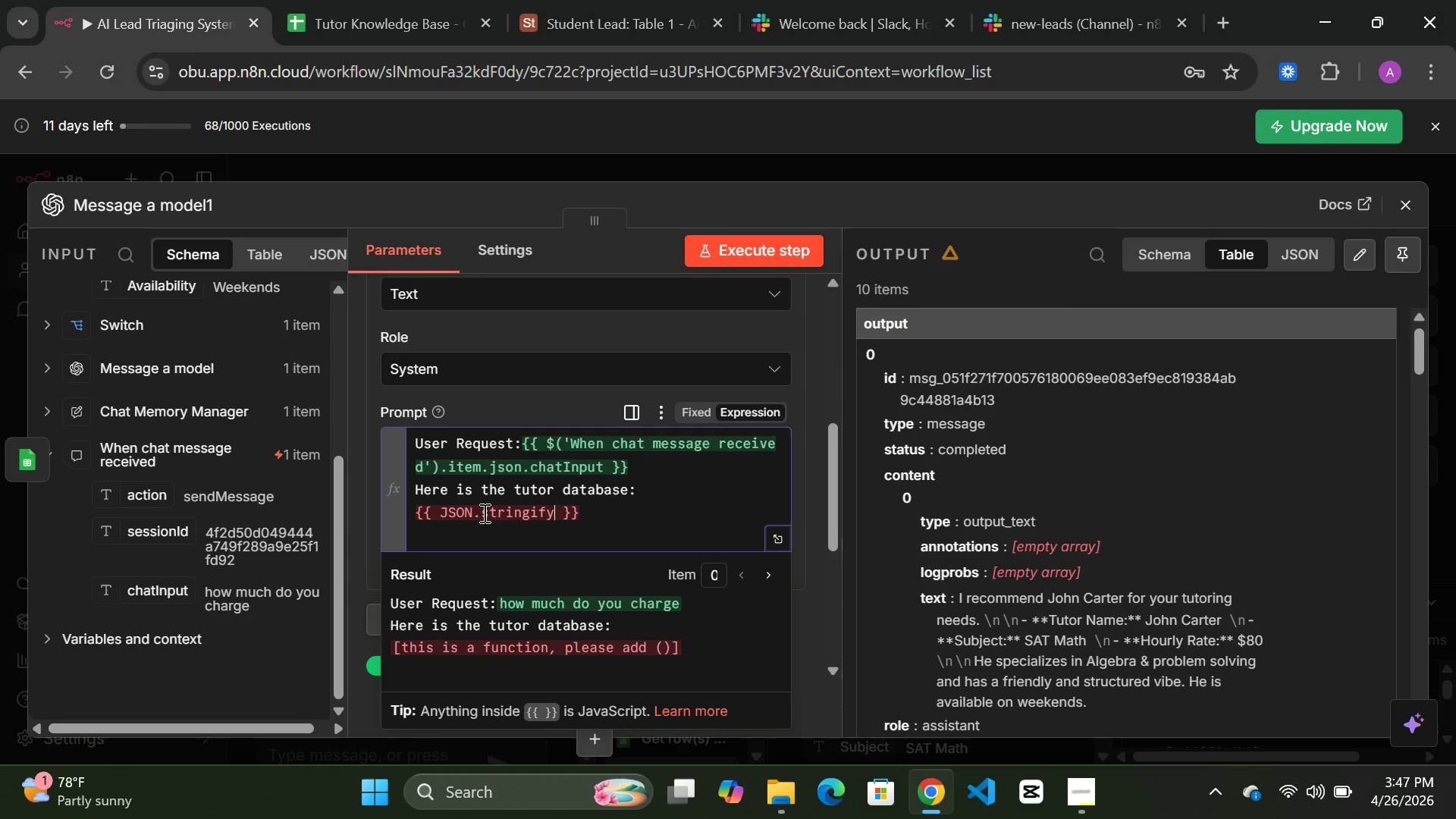 
wait(6.53)
 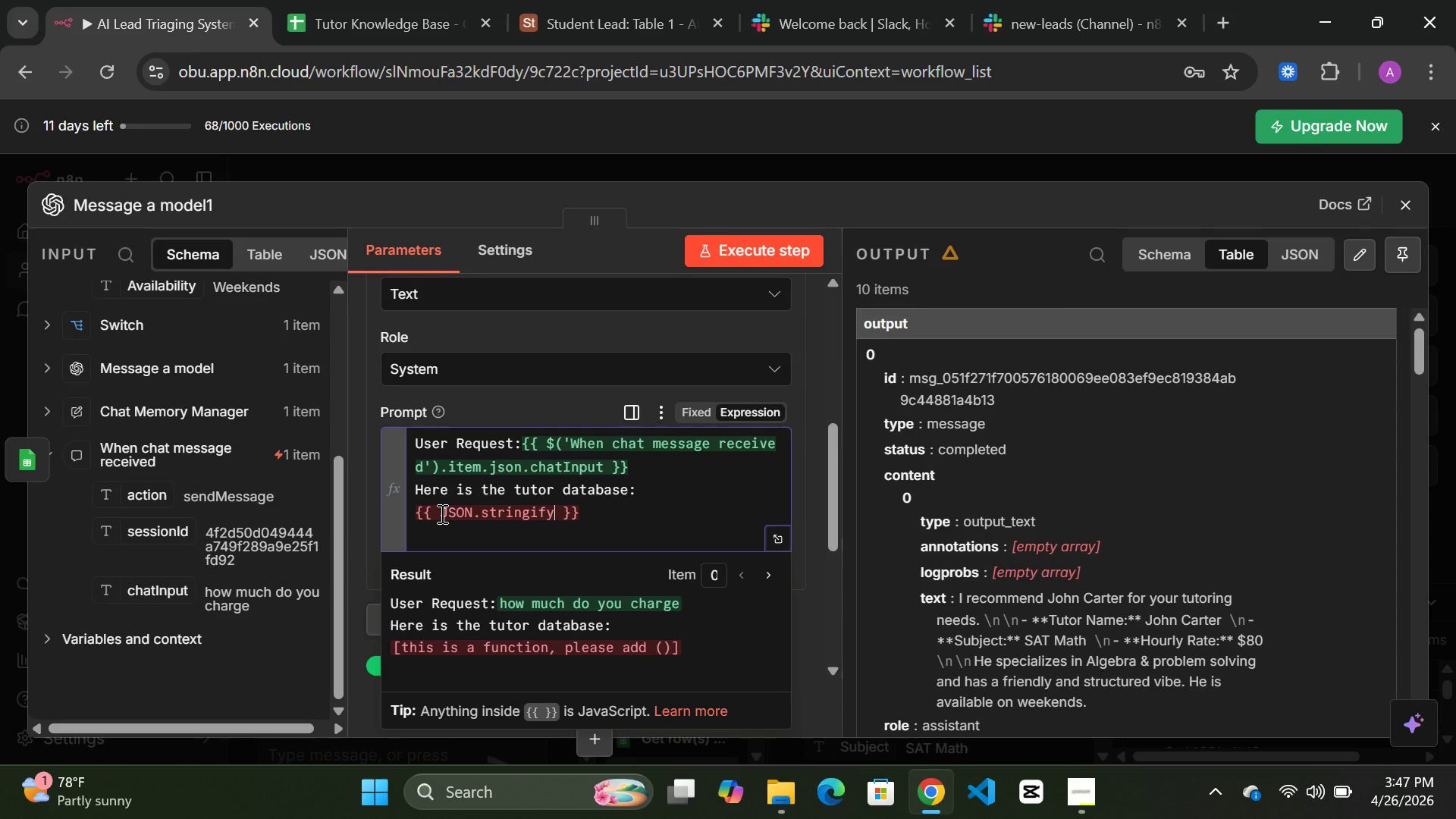 
key(Shift+9)
 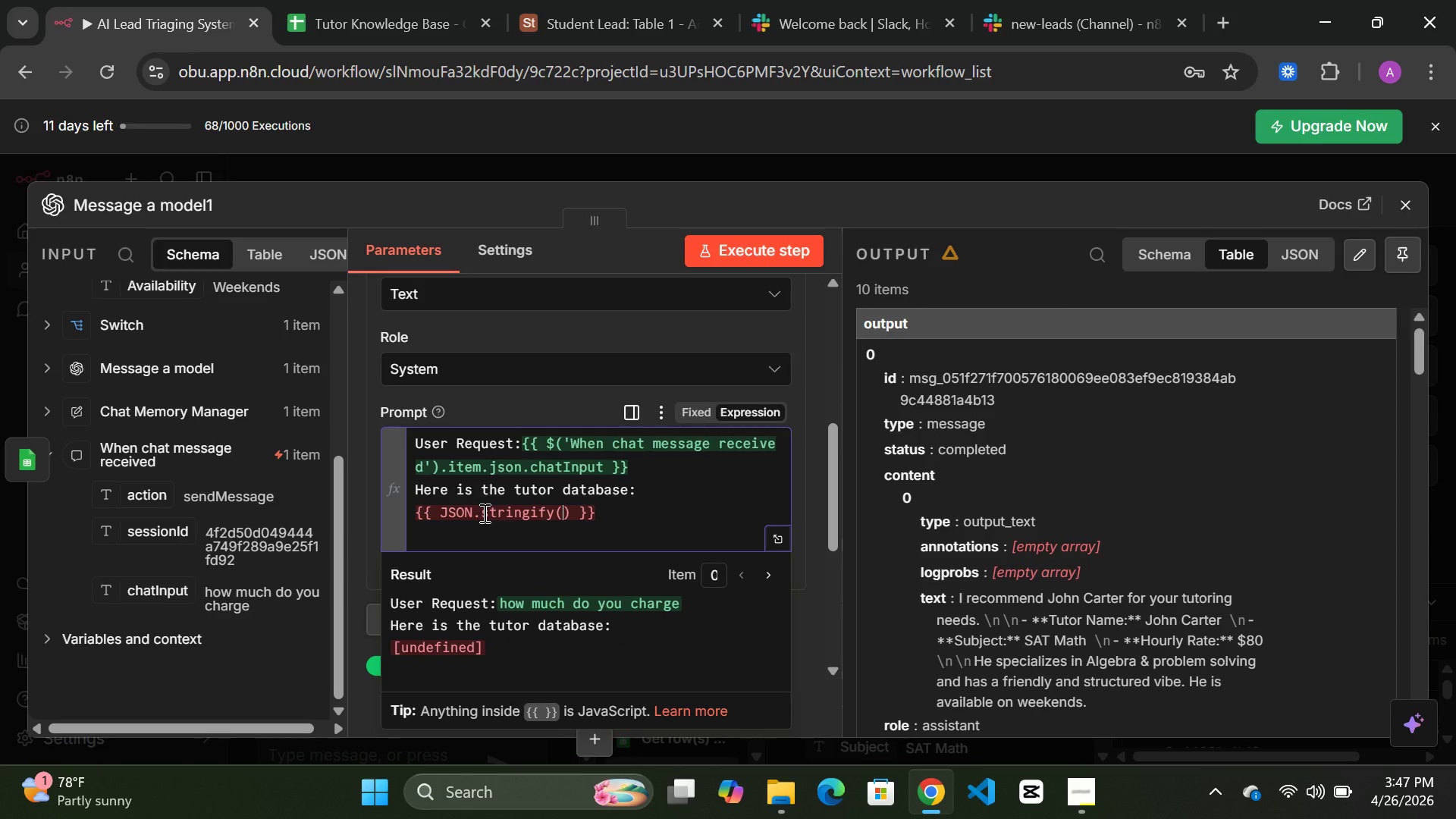 
wait(5.16)
 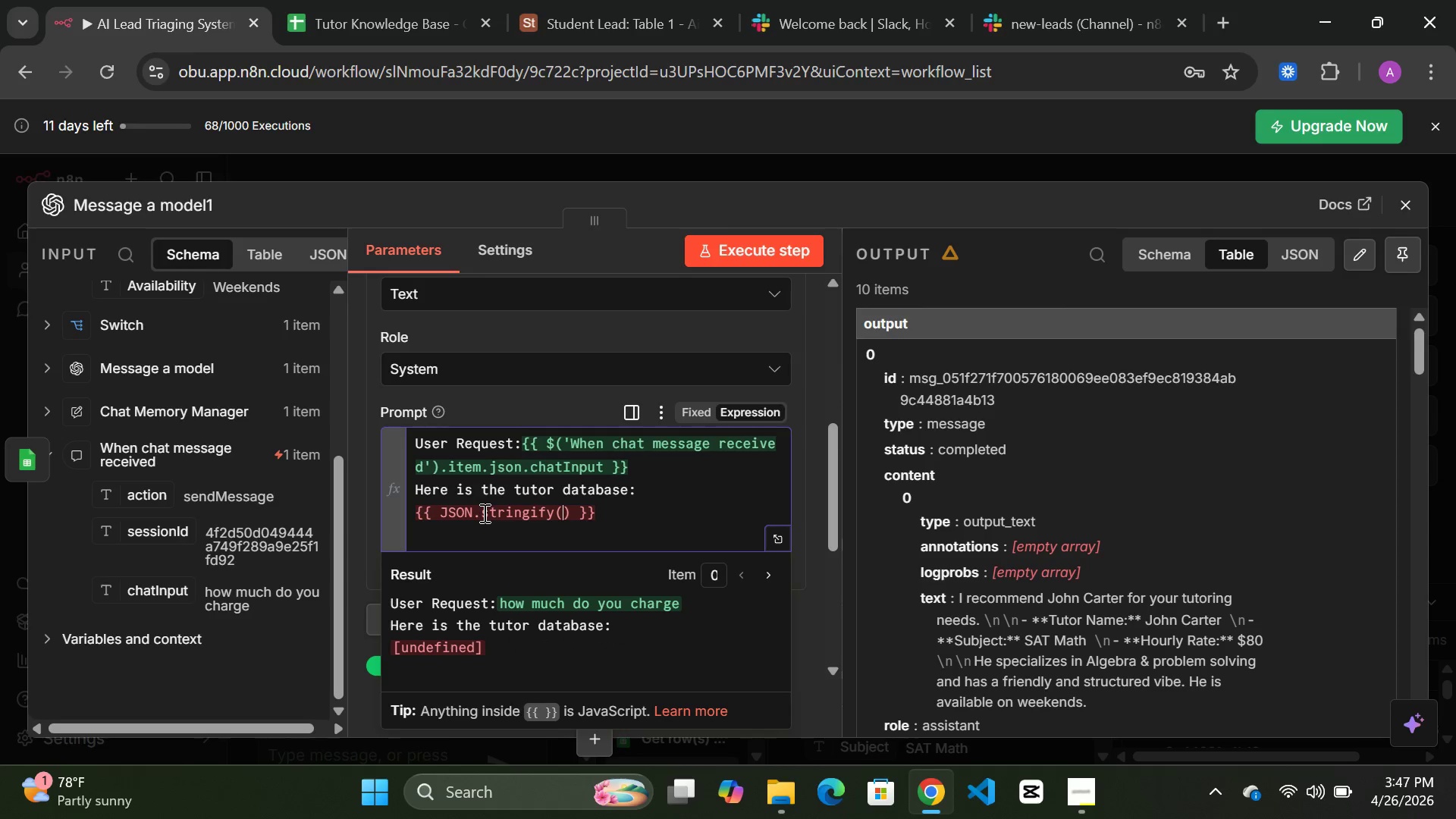 
type($input.all)
 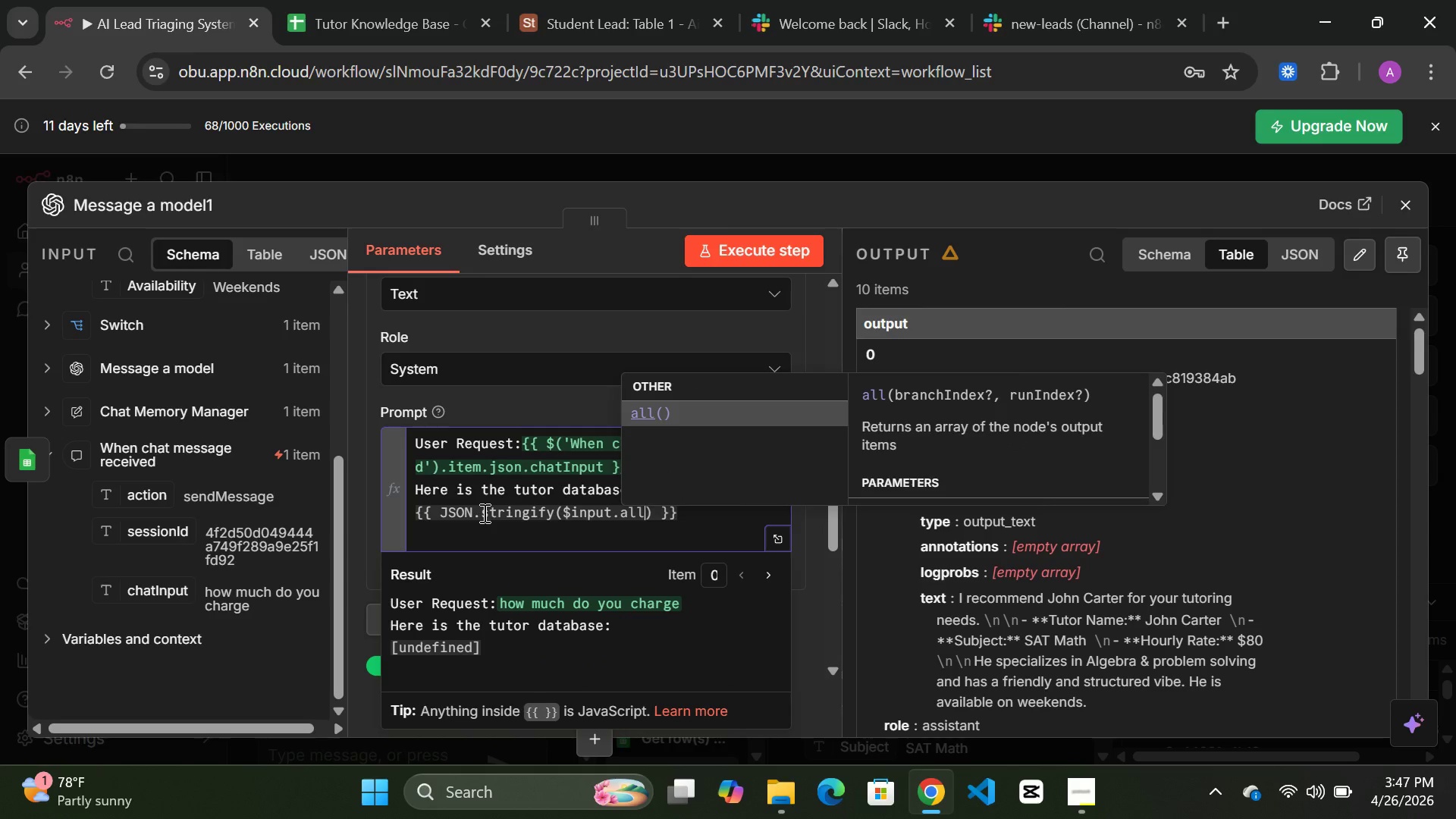 
key(Shift+9)
 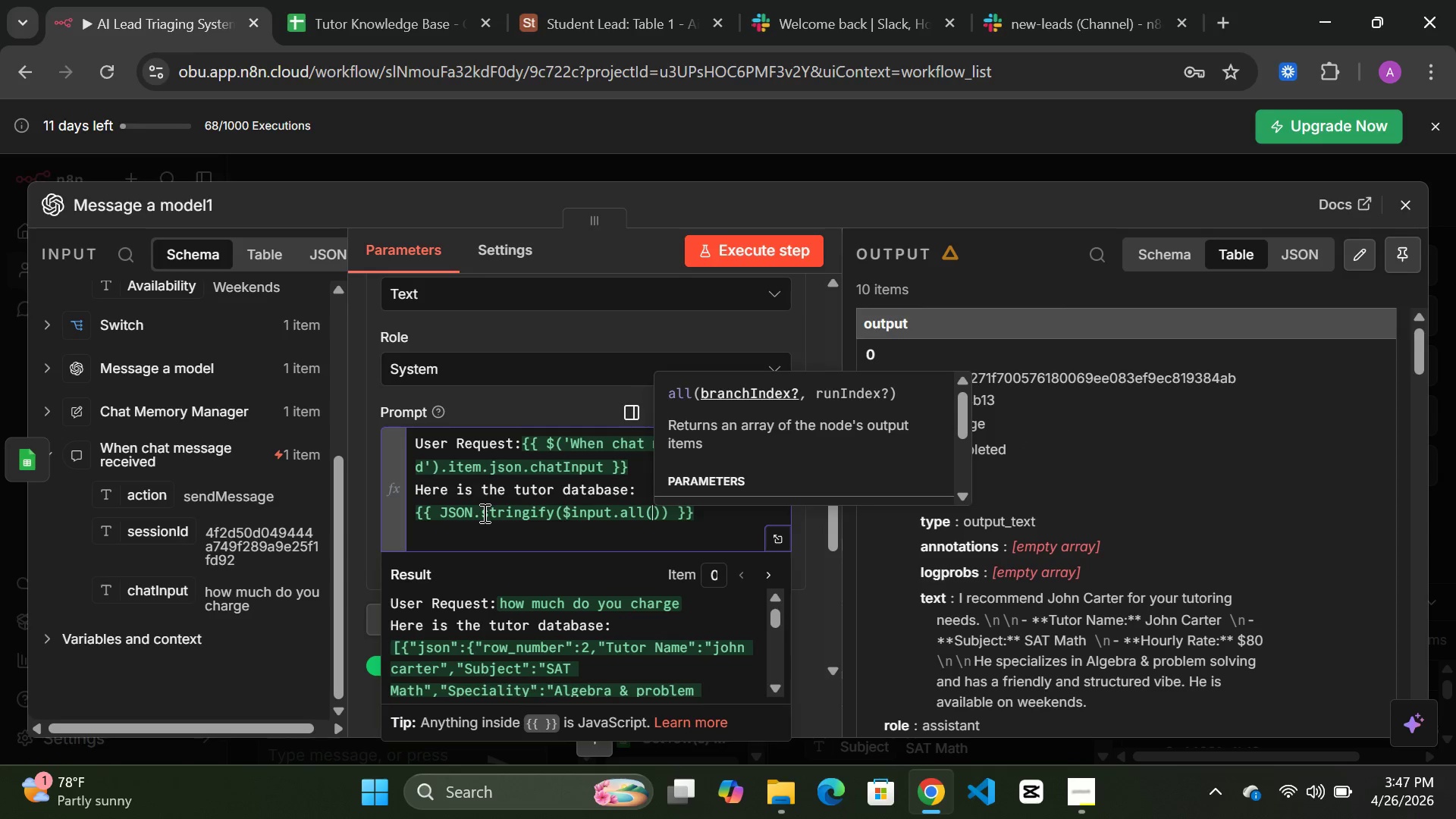 
key(ArrowRight)
 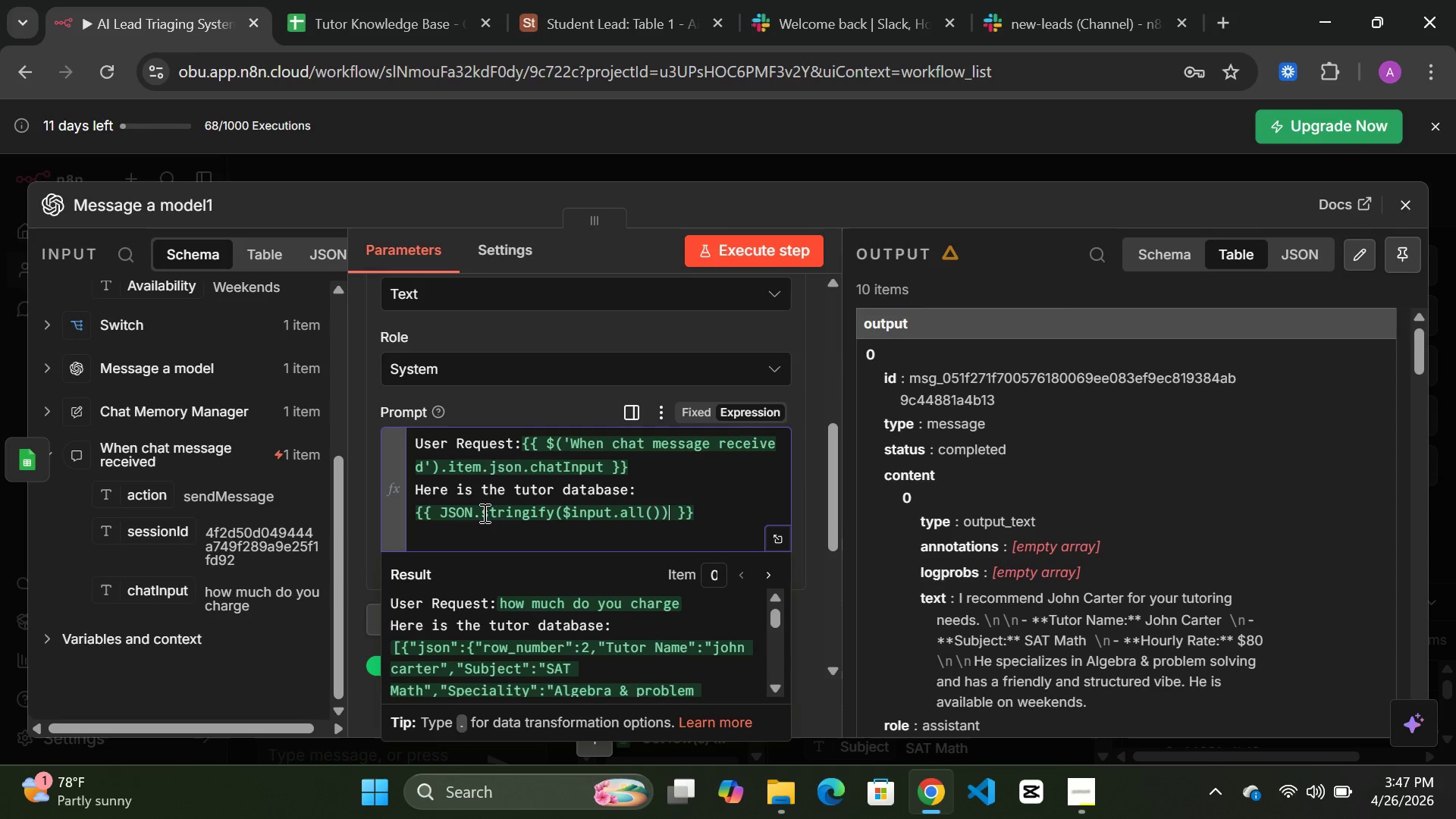 
key(ArrowRight)
 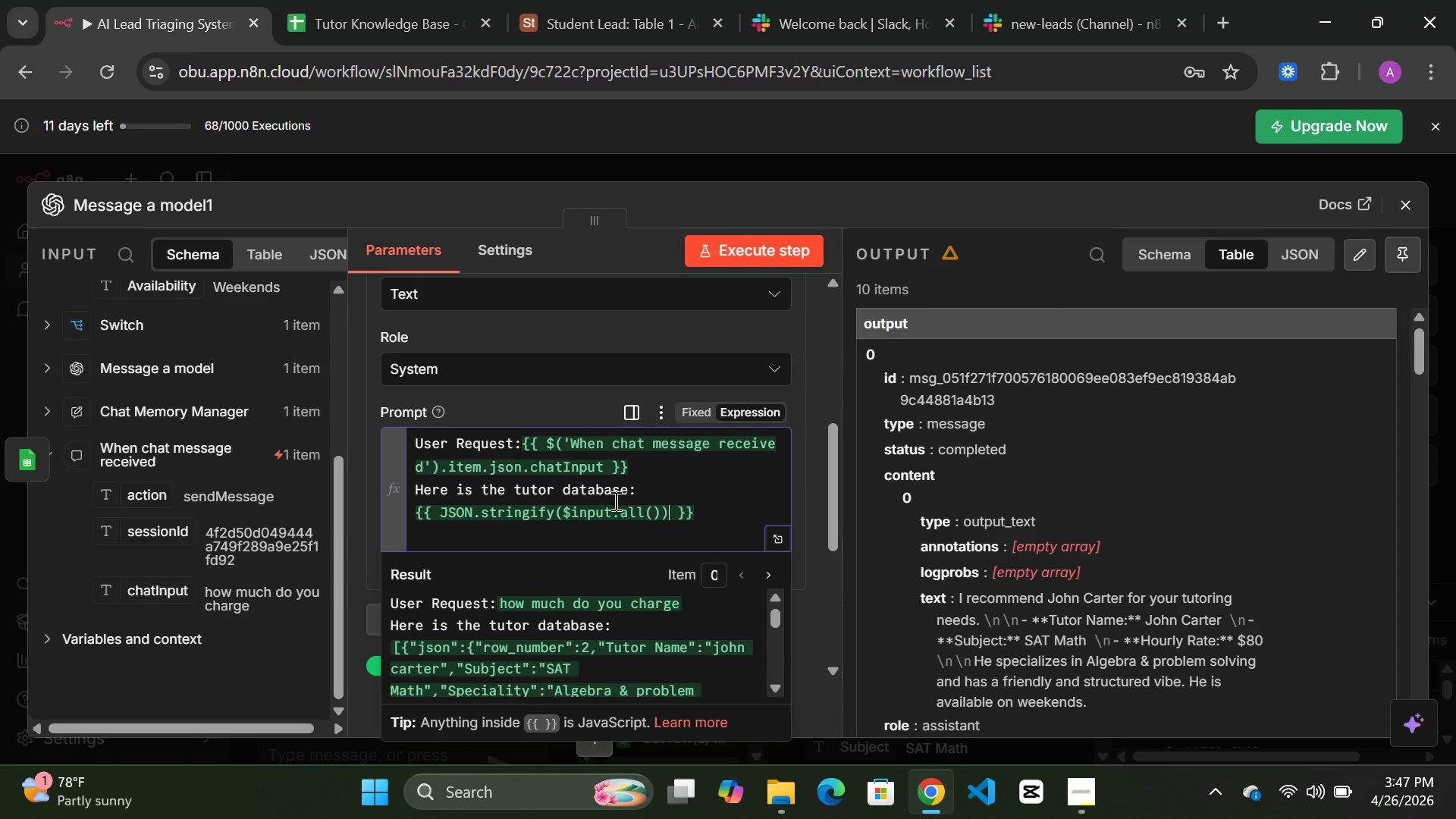 
left_click([704, 510])
 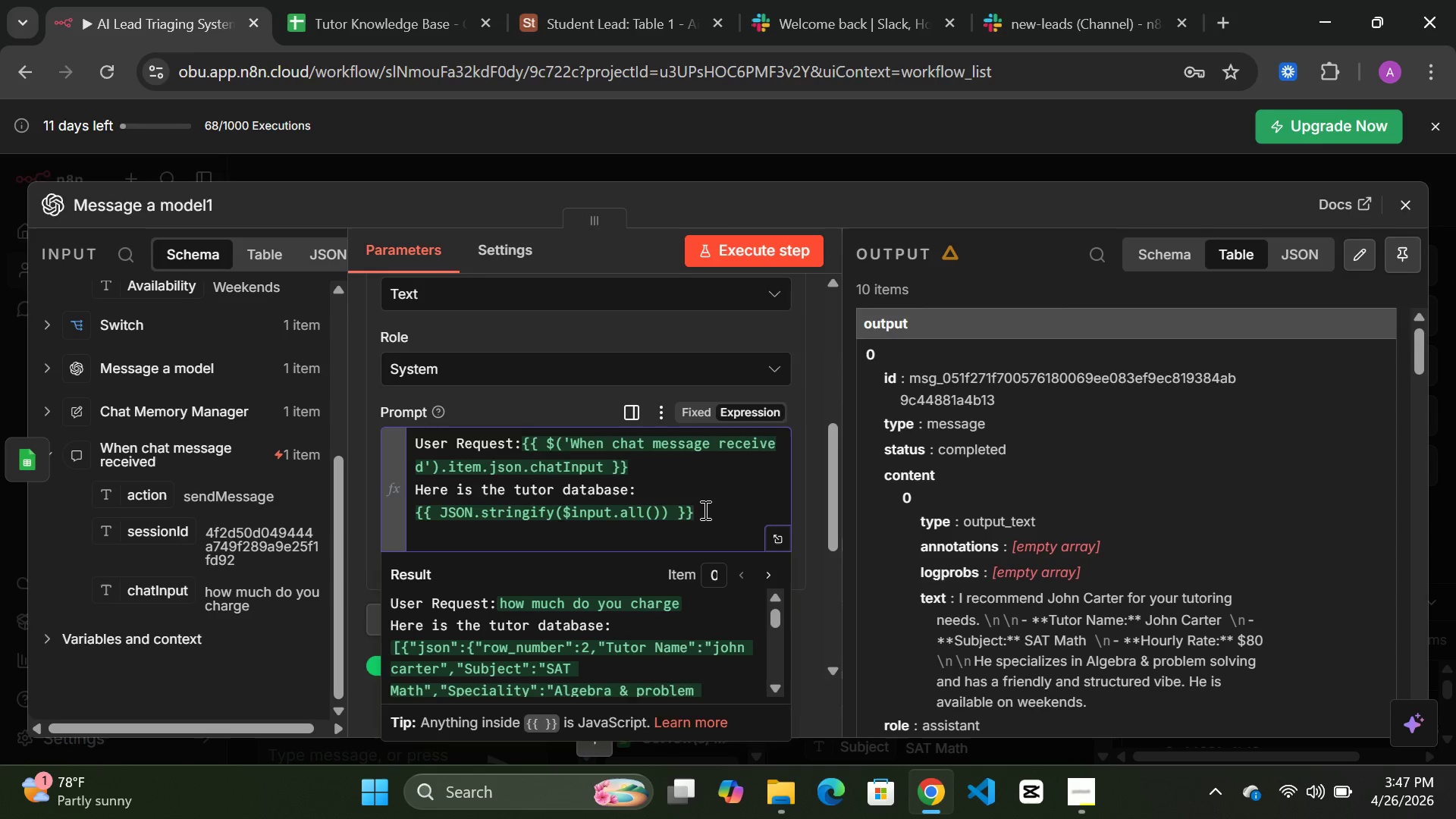 
key(Enter)
 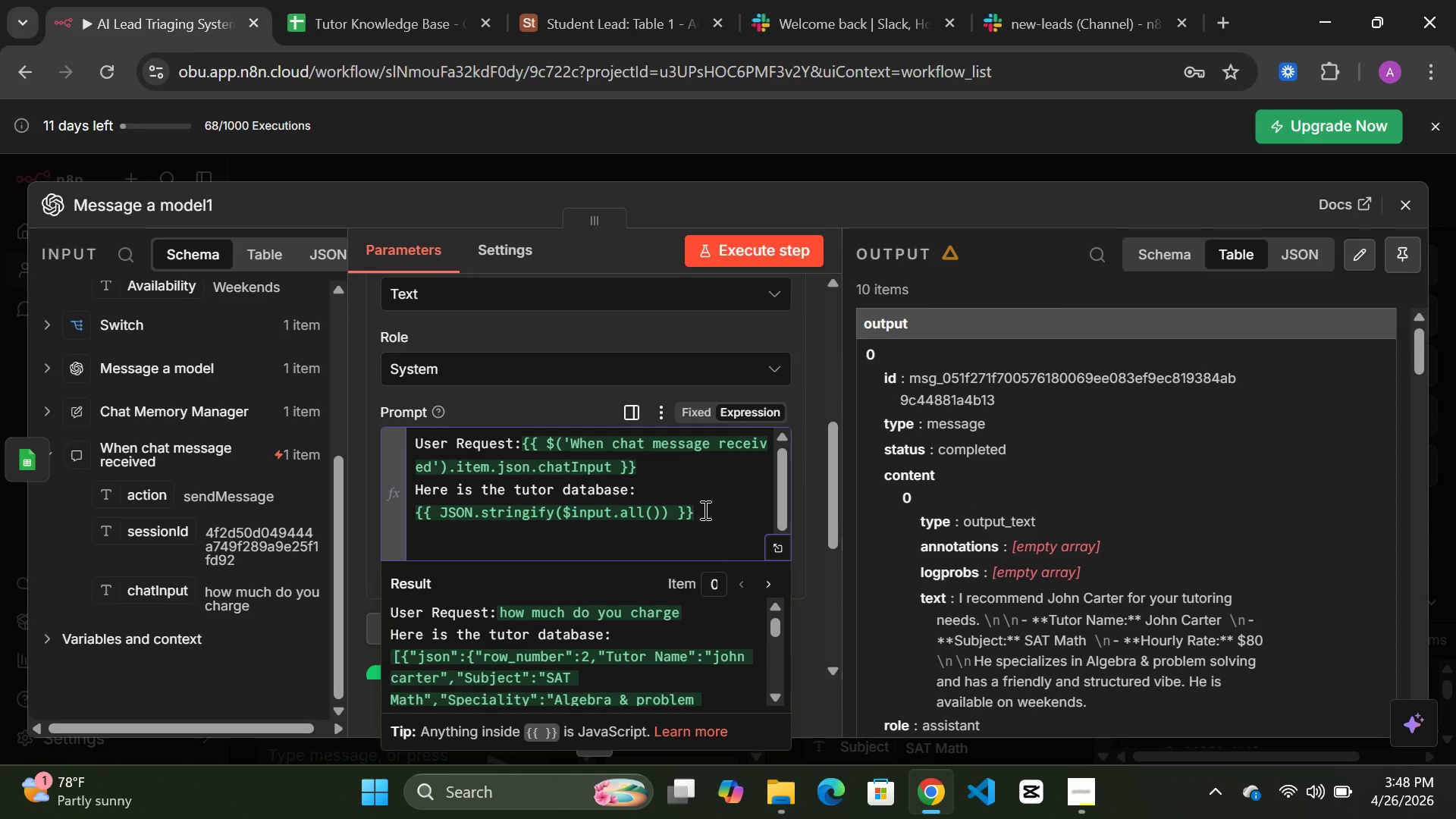 
type(based on the user request,reccomn)
key(Backspace)
type(end the best tur)
key(Backspace)
type(tor)
 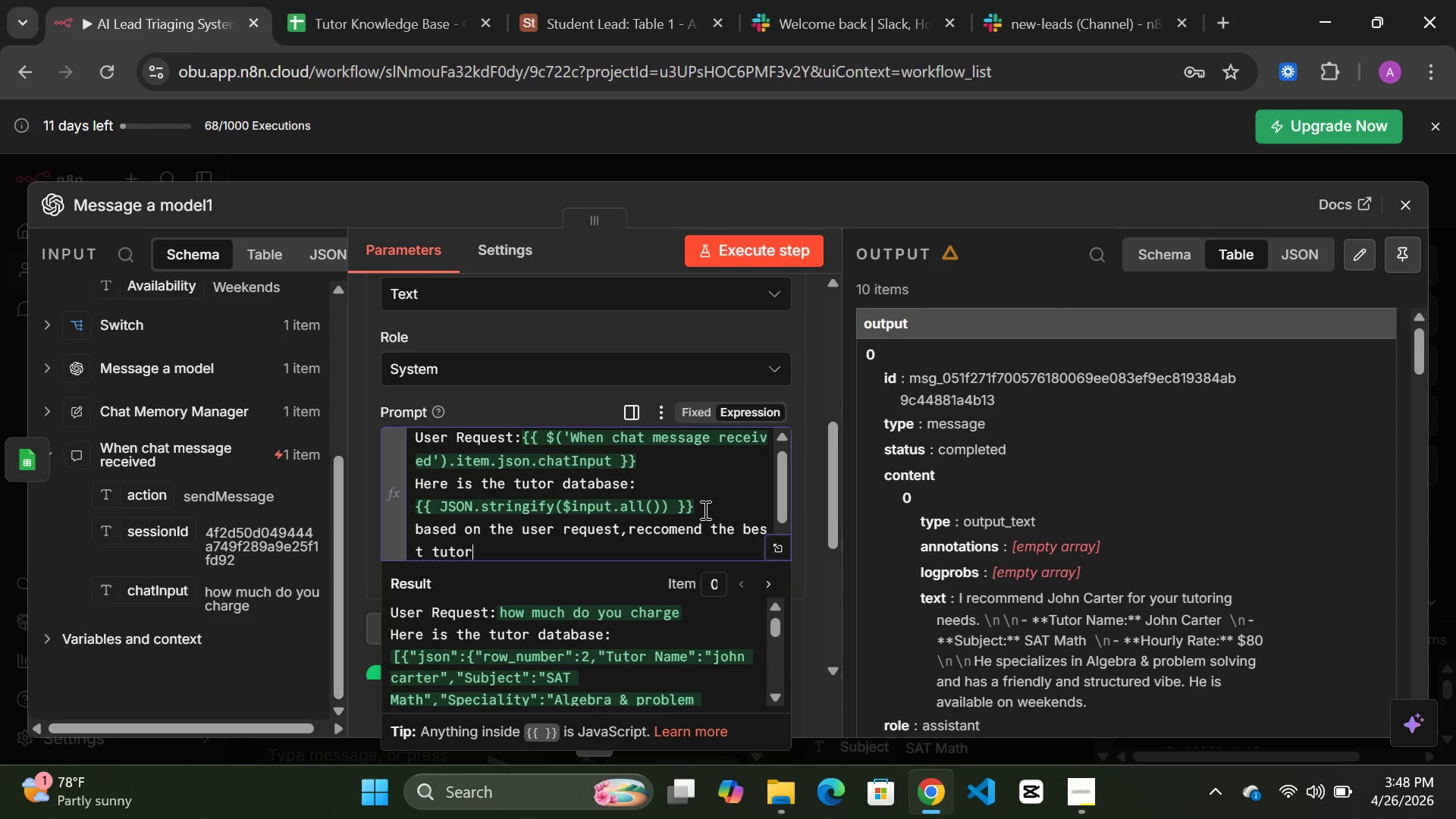 
key(Enter)
 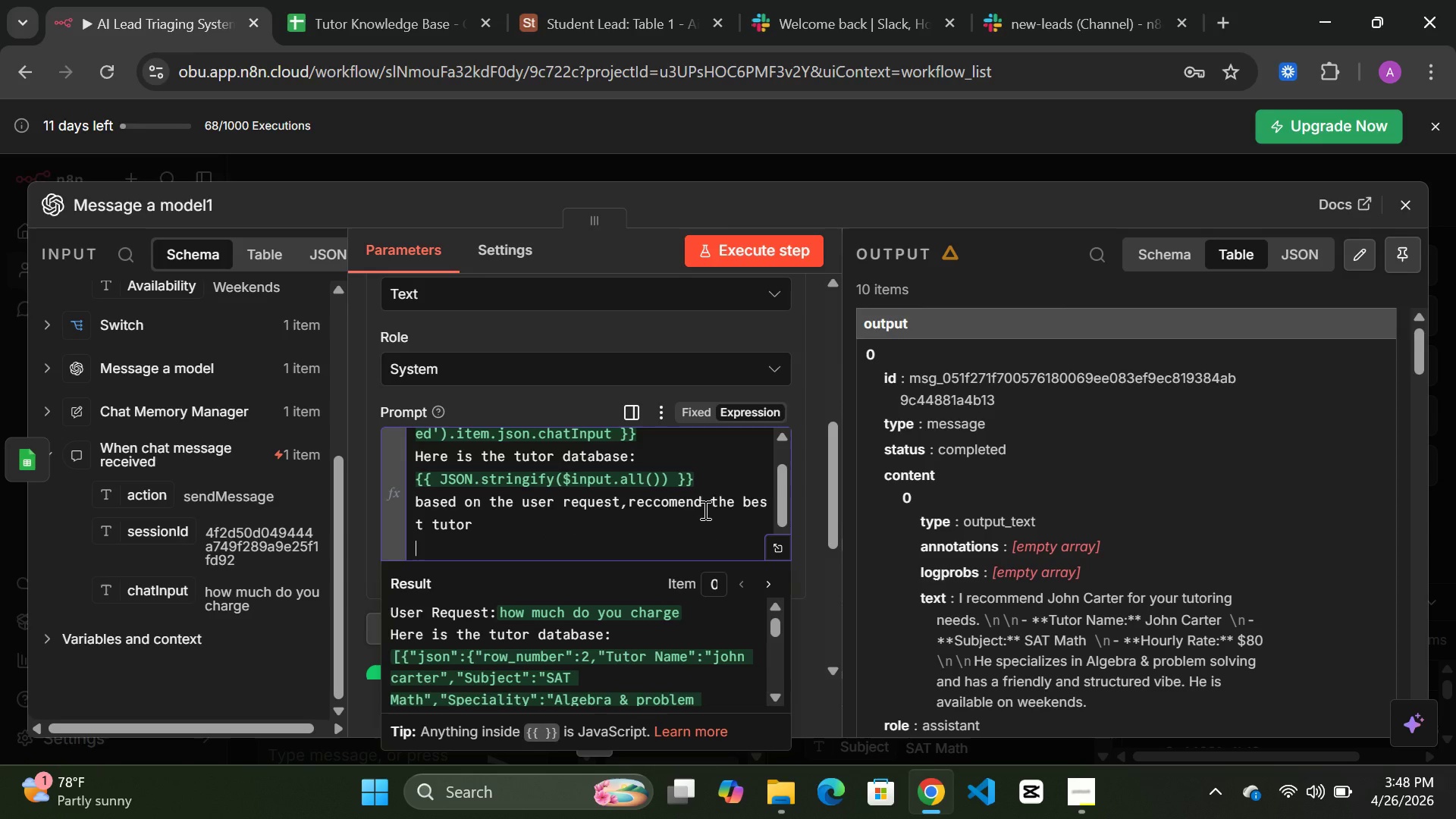 
key(Backspace)
 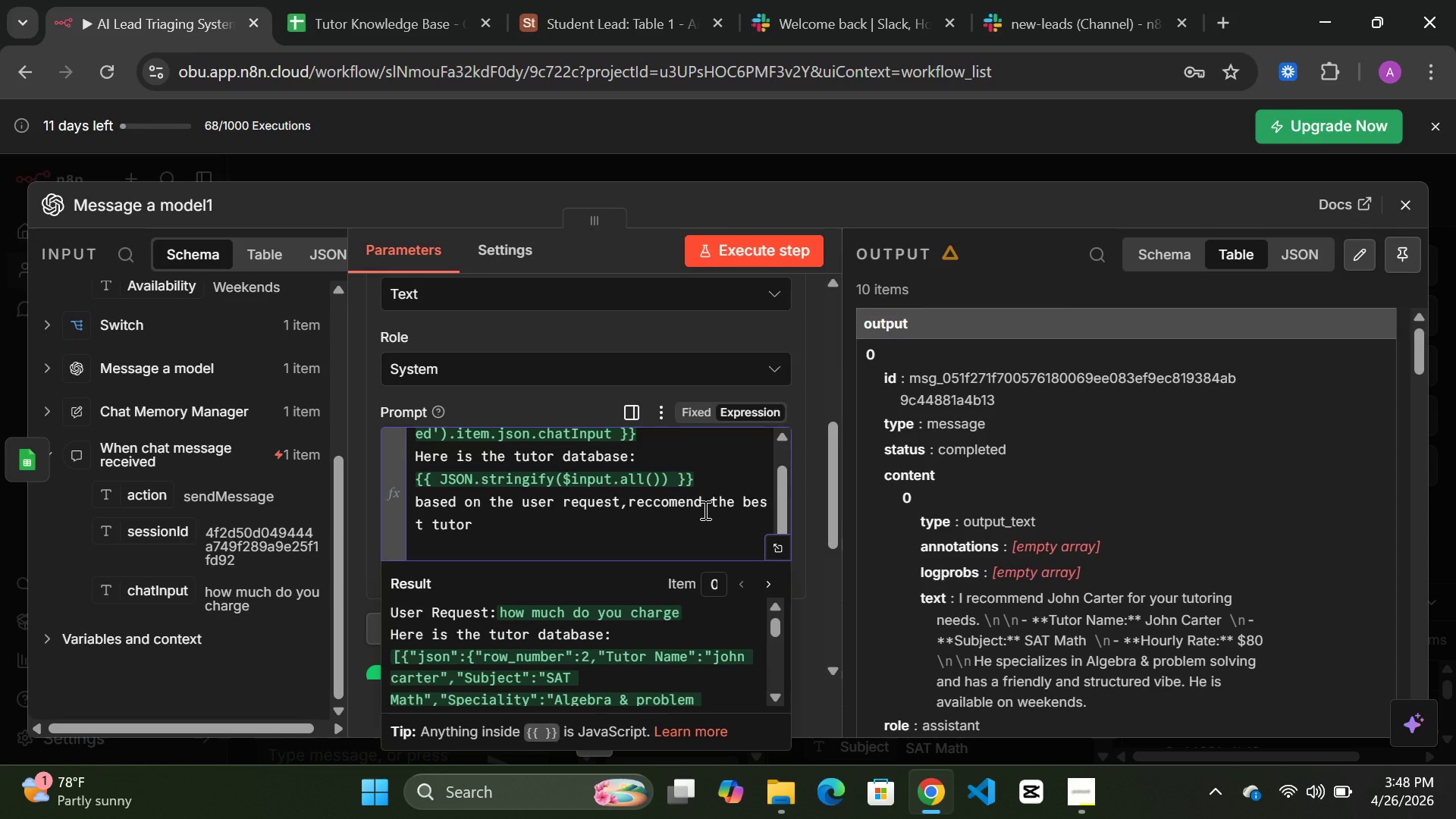 
key(Period)
 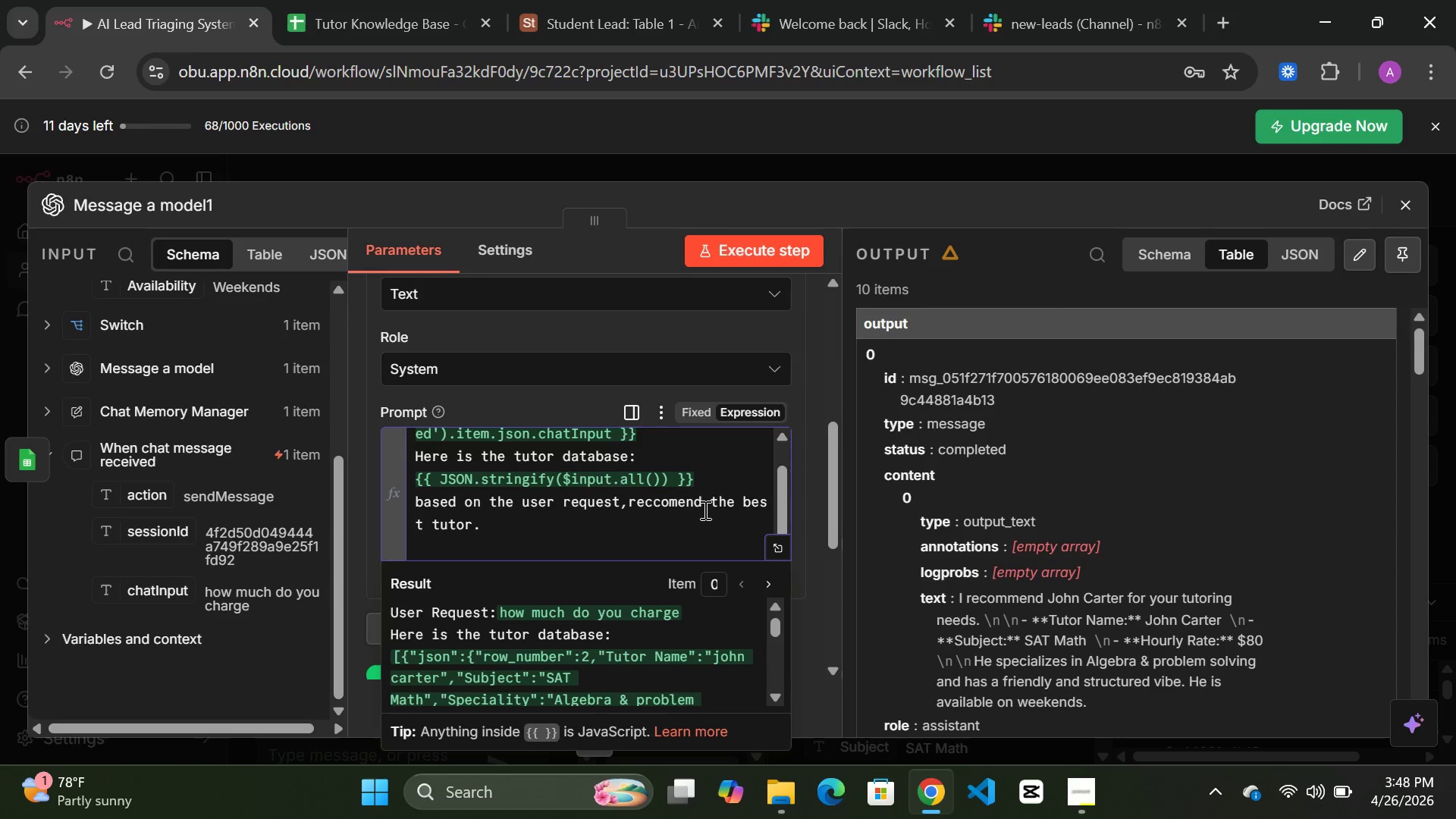 
key(Enter)
 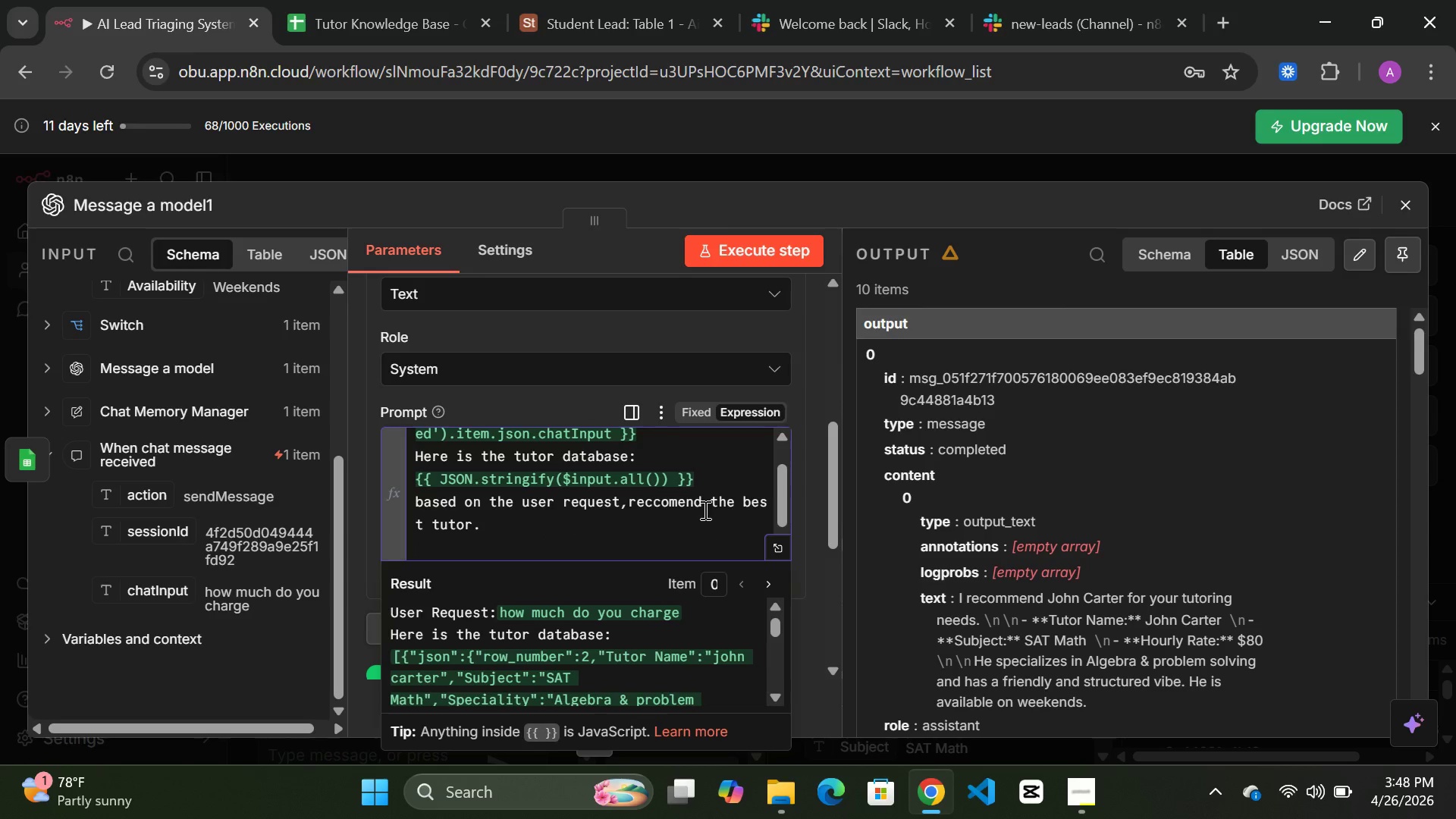 
type(Returm:)
 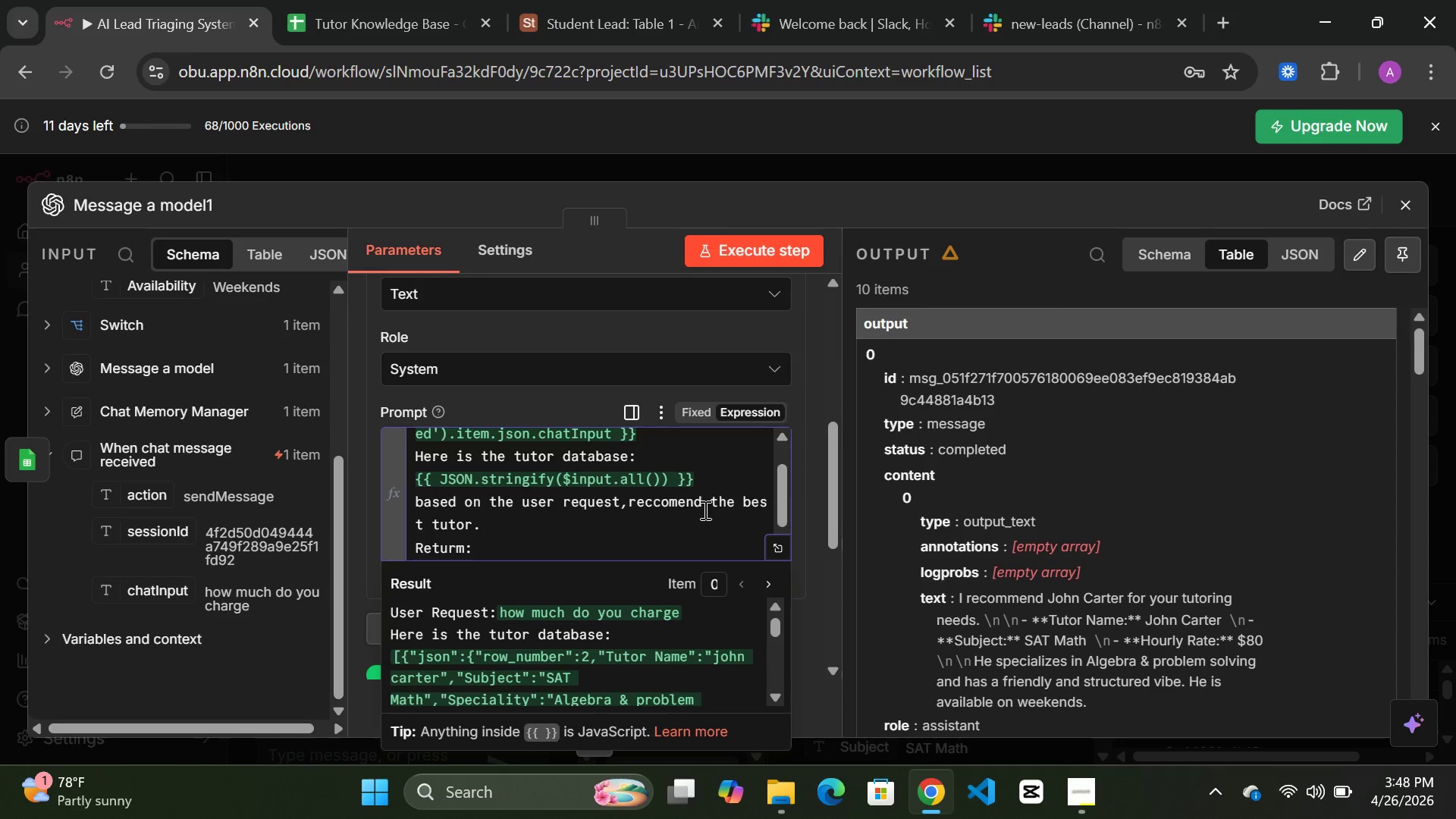 
key(Enter)
 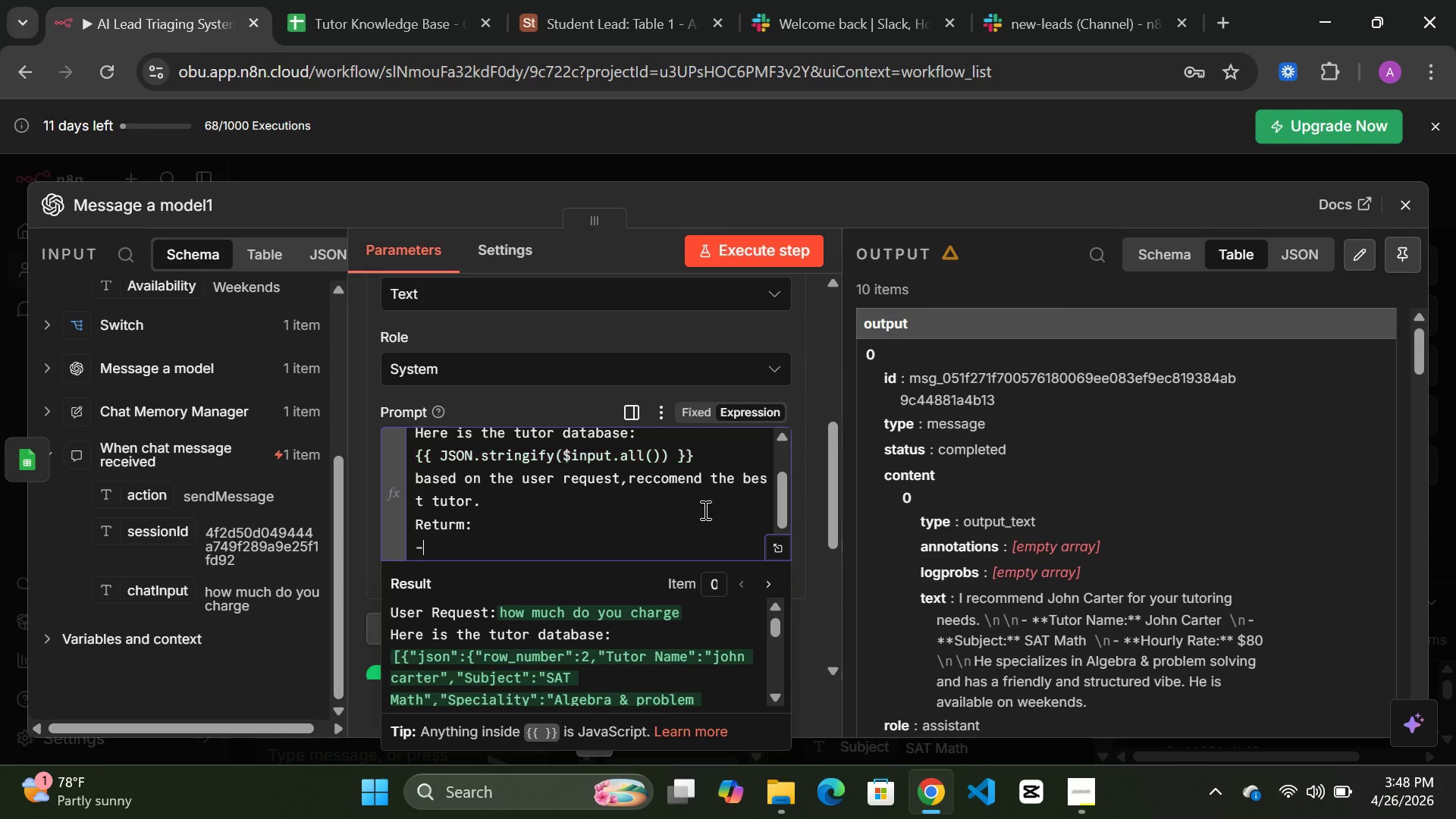 
type(-Tutor Name)
 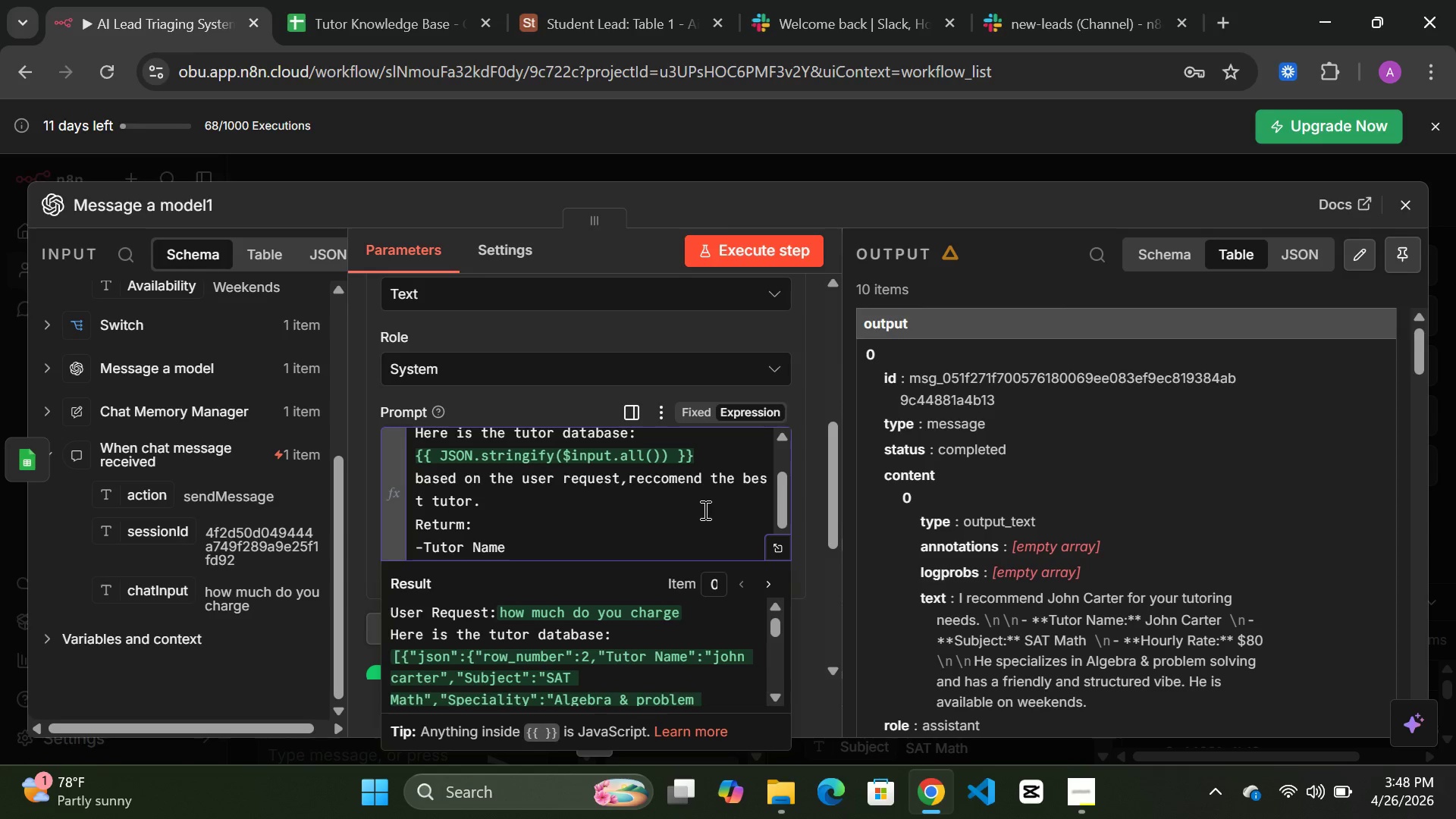 
key(Enter)
 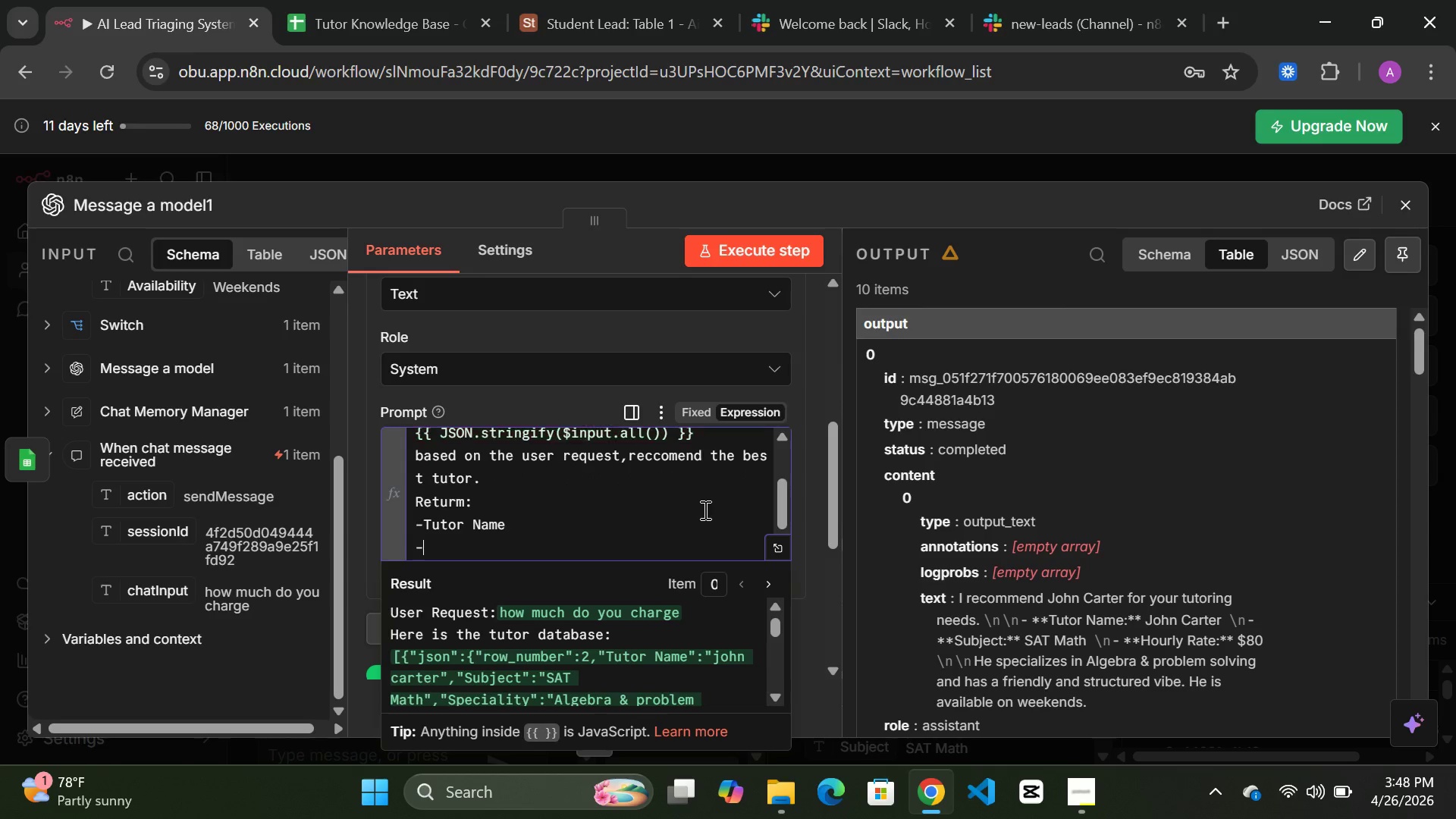 
type(-Subject)
 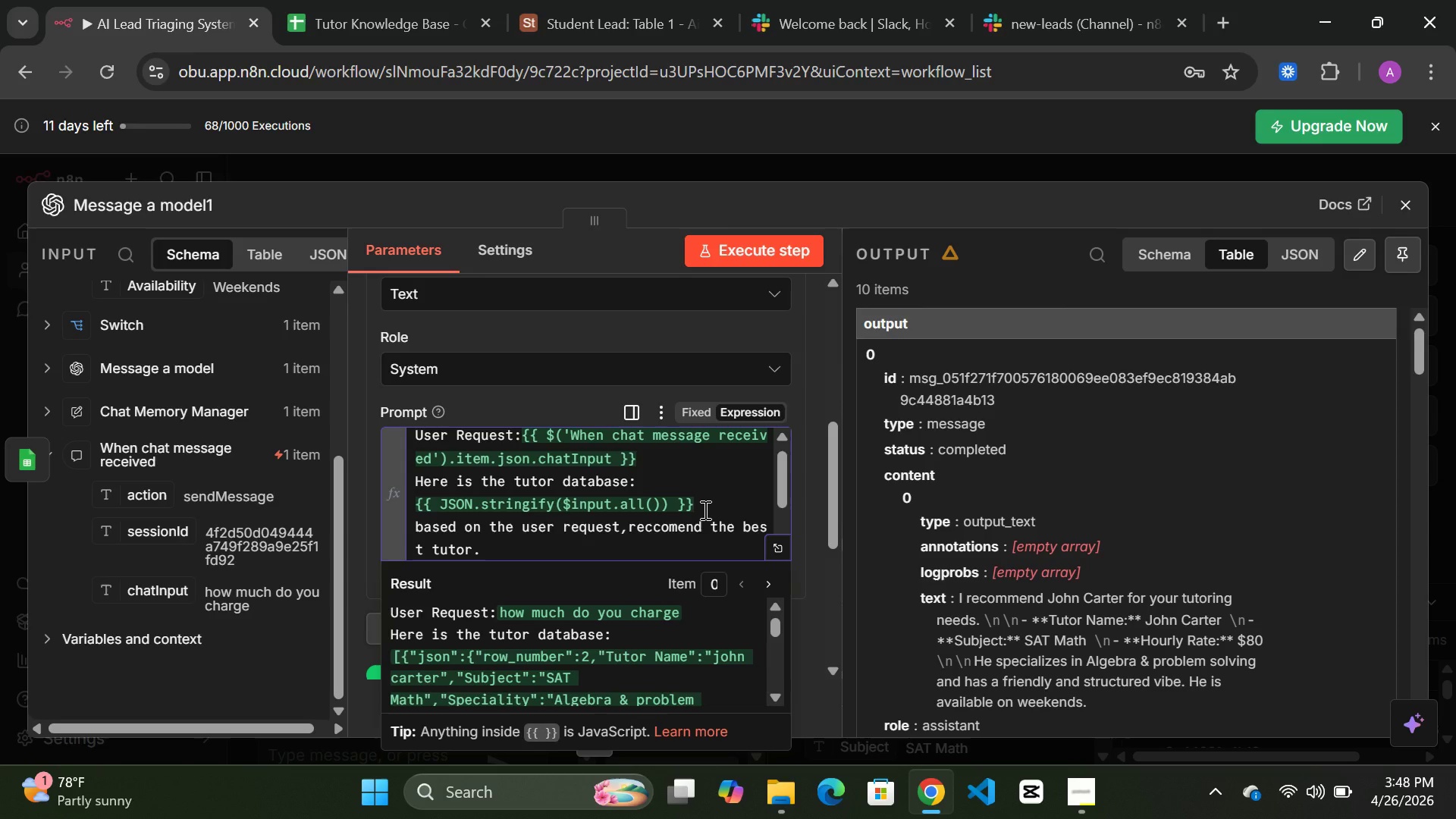 
key(Enter)
 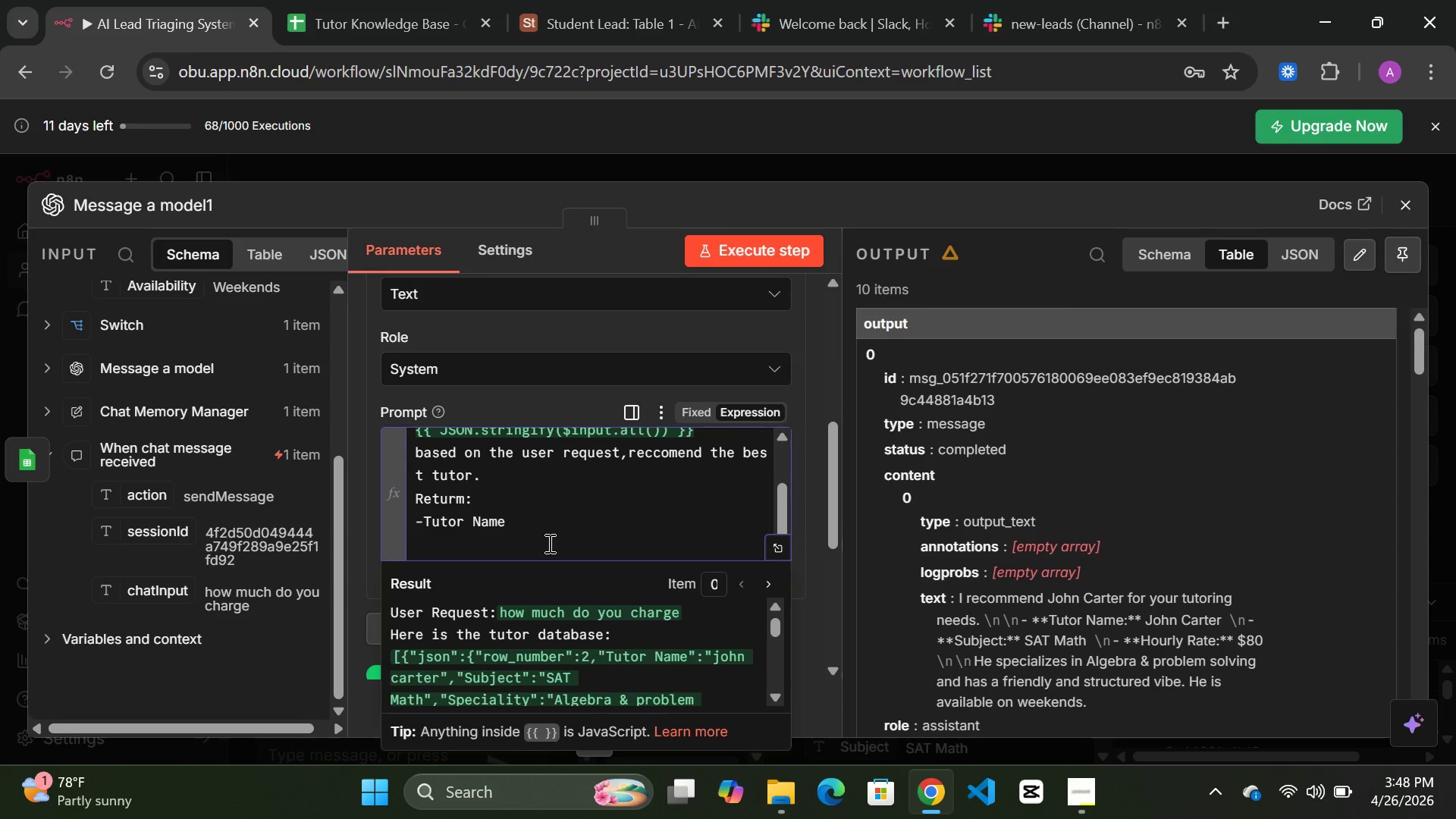 
left_click([526, 510])
 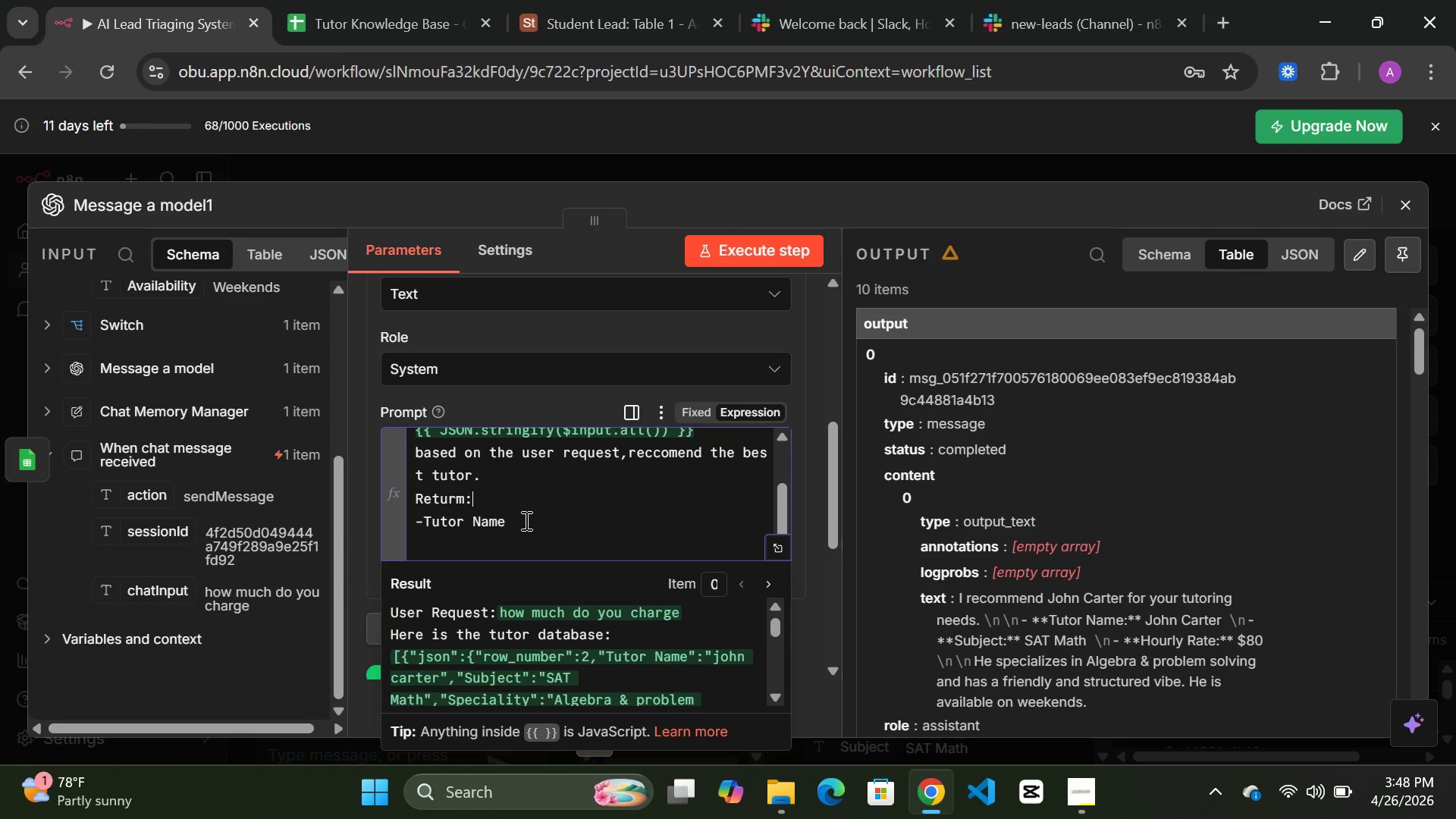 
left_click([525, 520])
 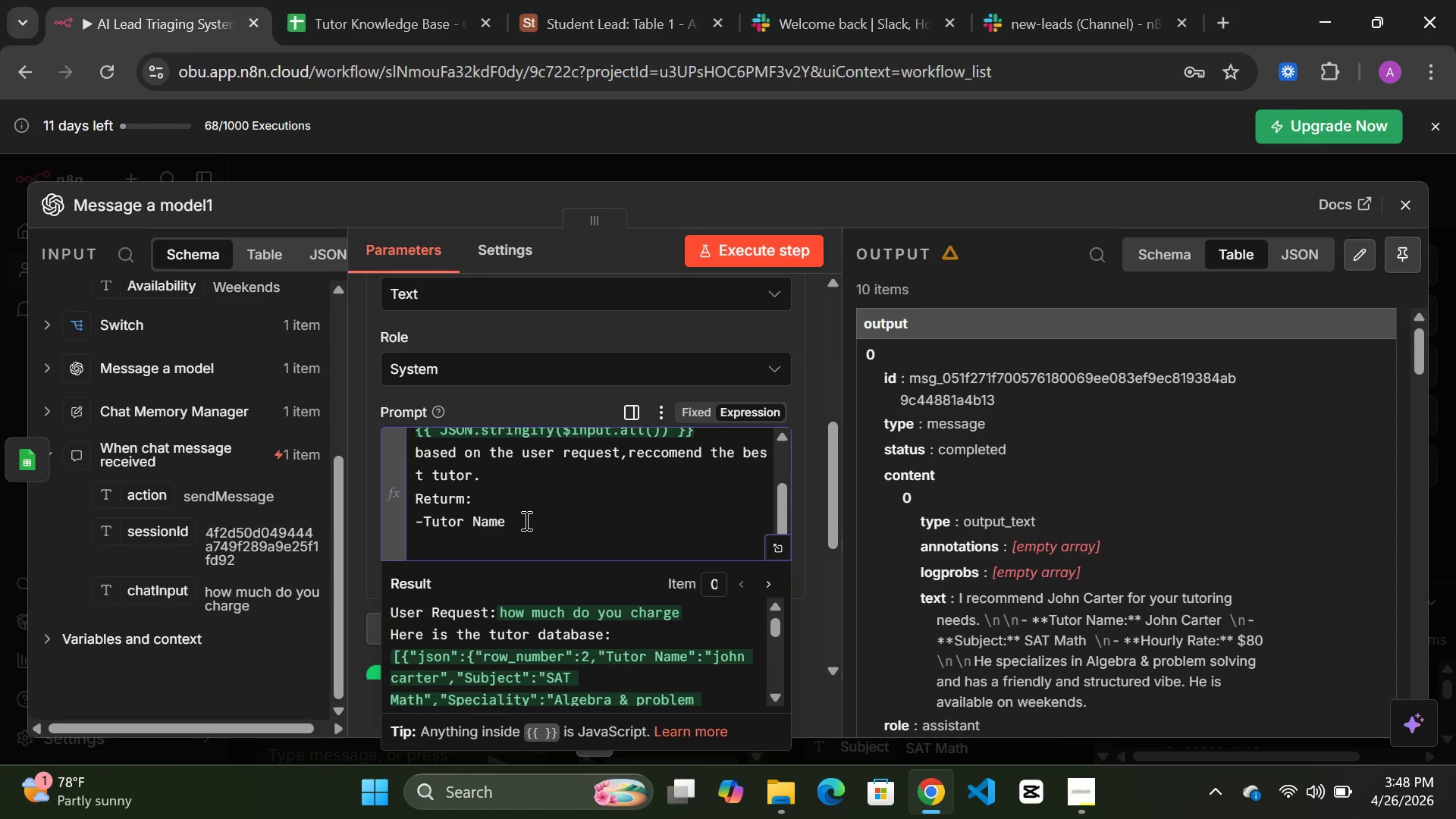 
key(Enter)
 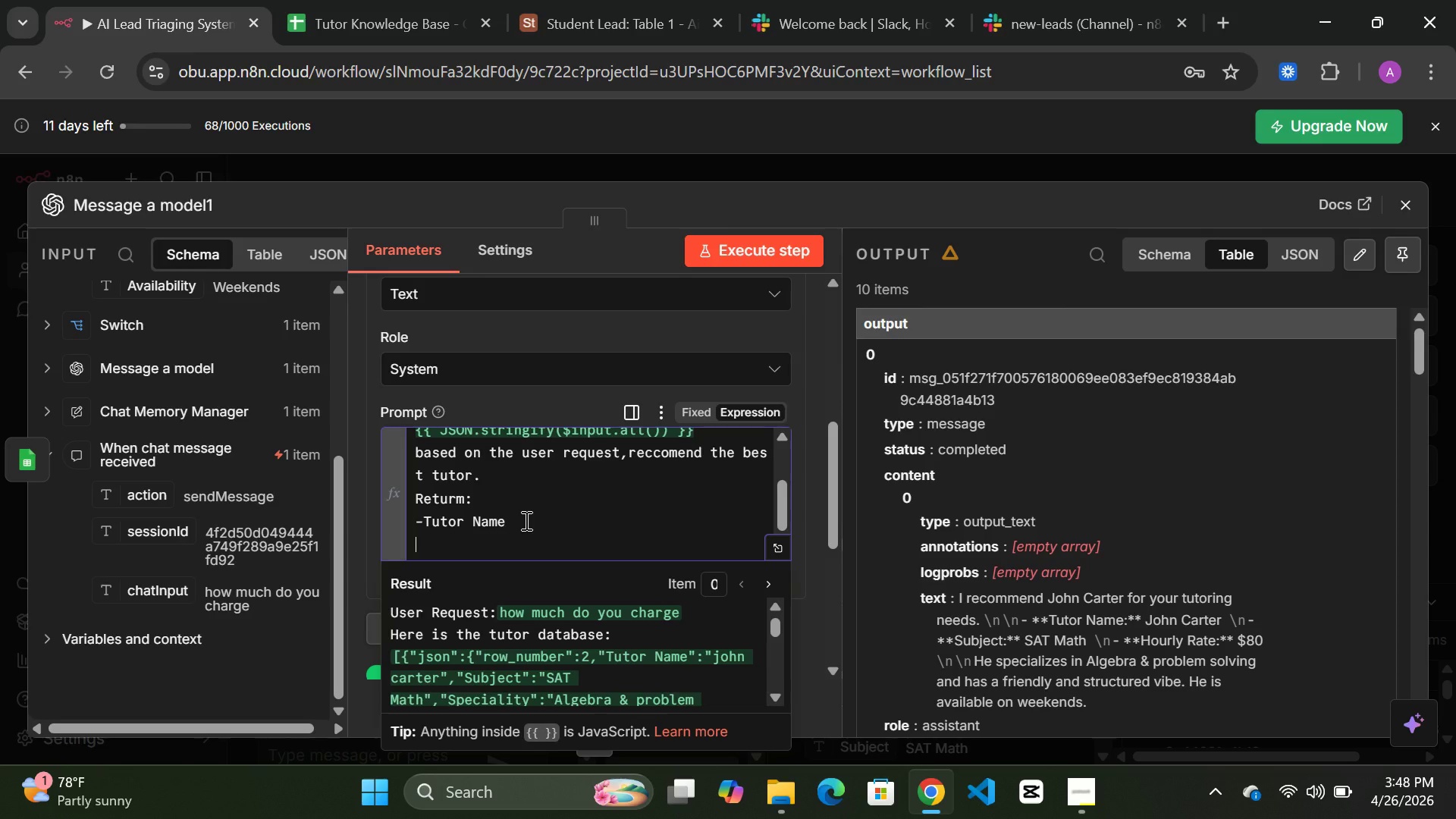 
type(-Subject)
 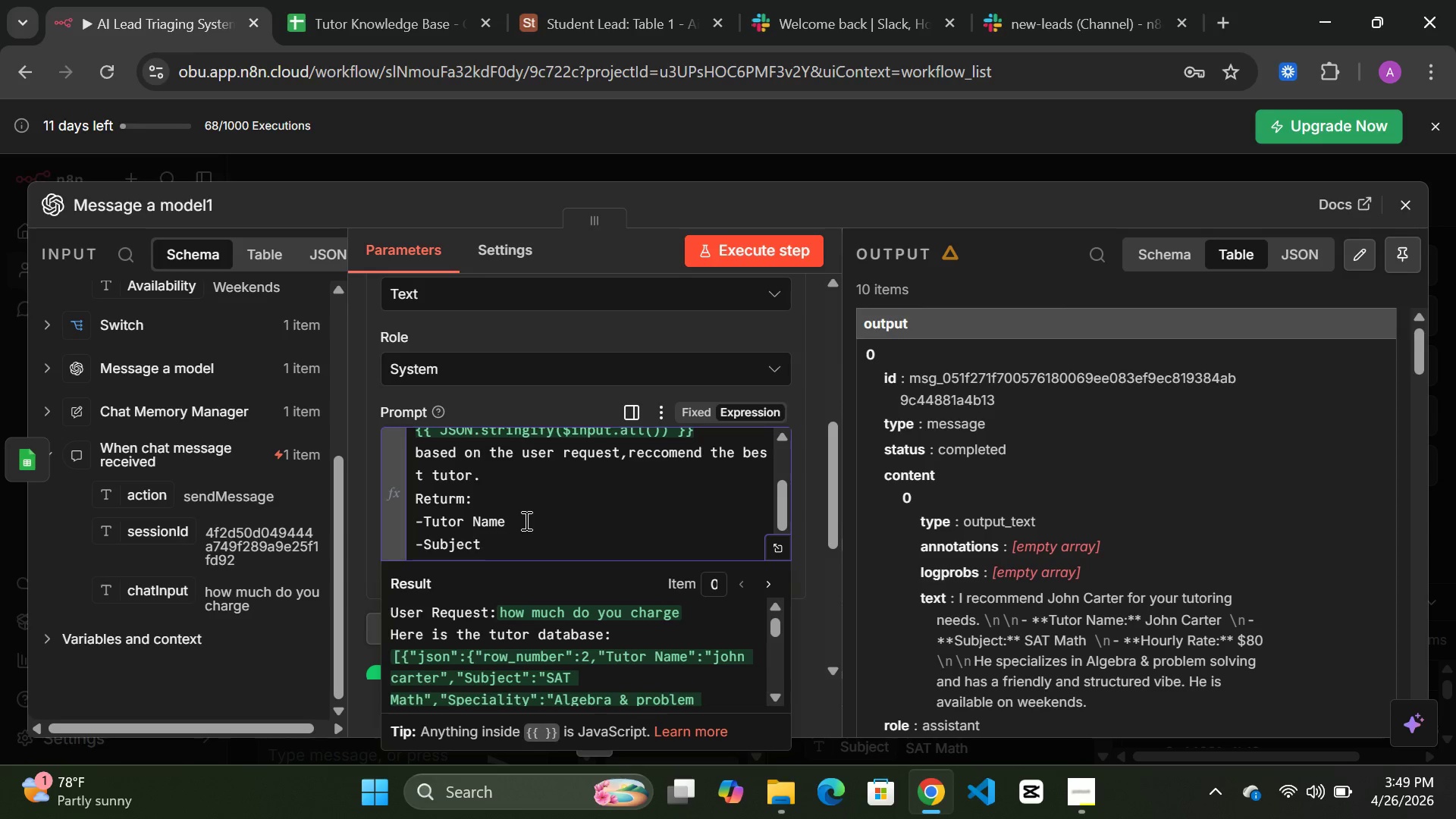 
key(Enter)
 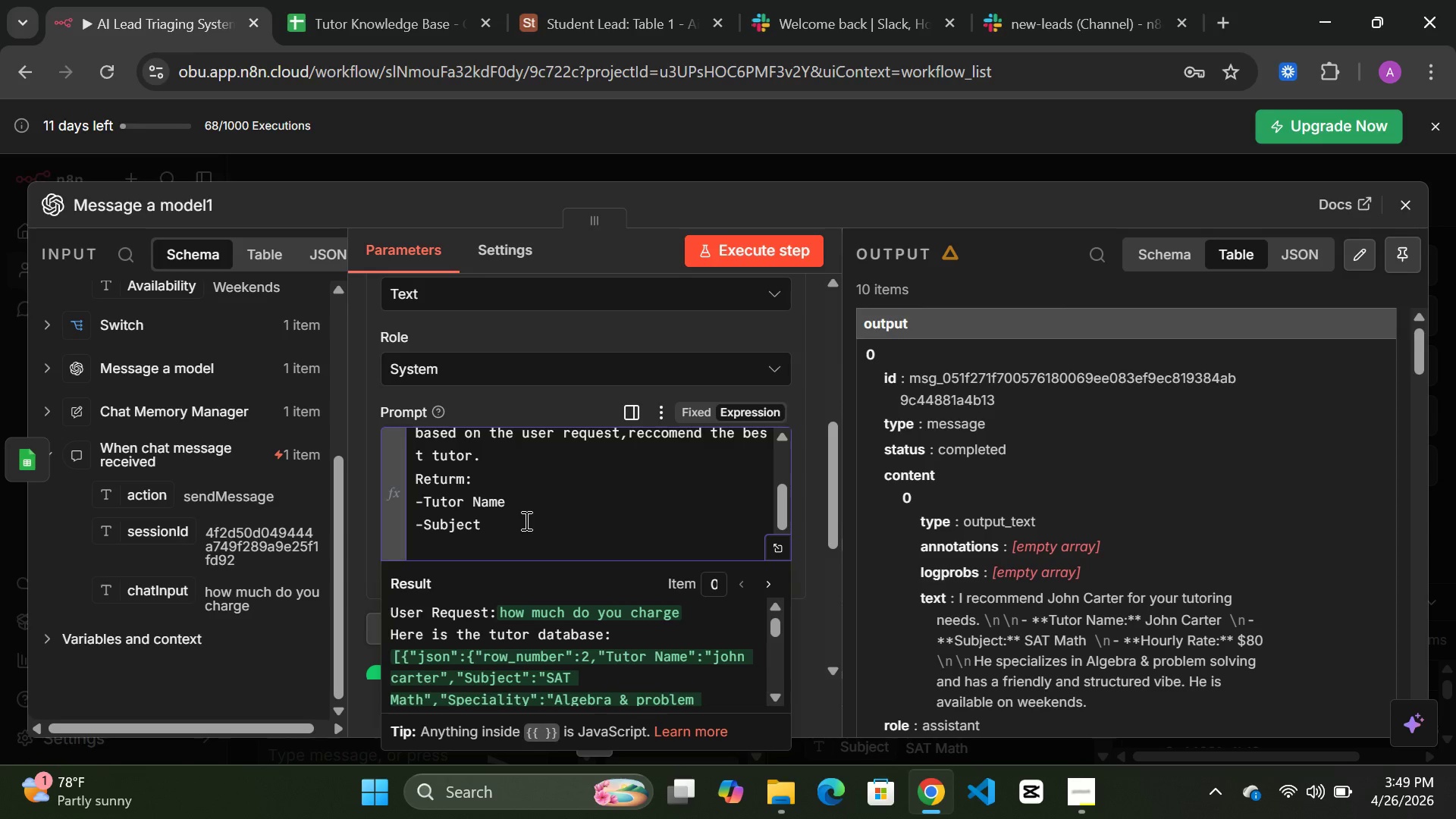 
type(-Speciality)
 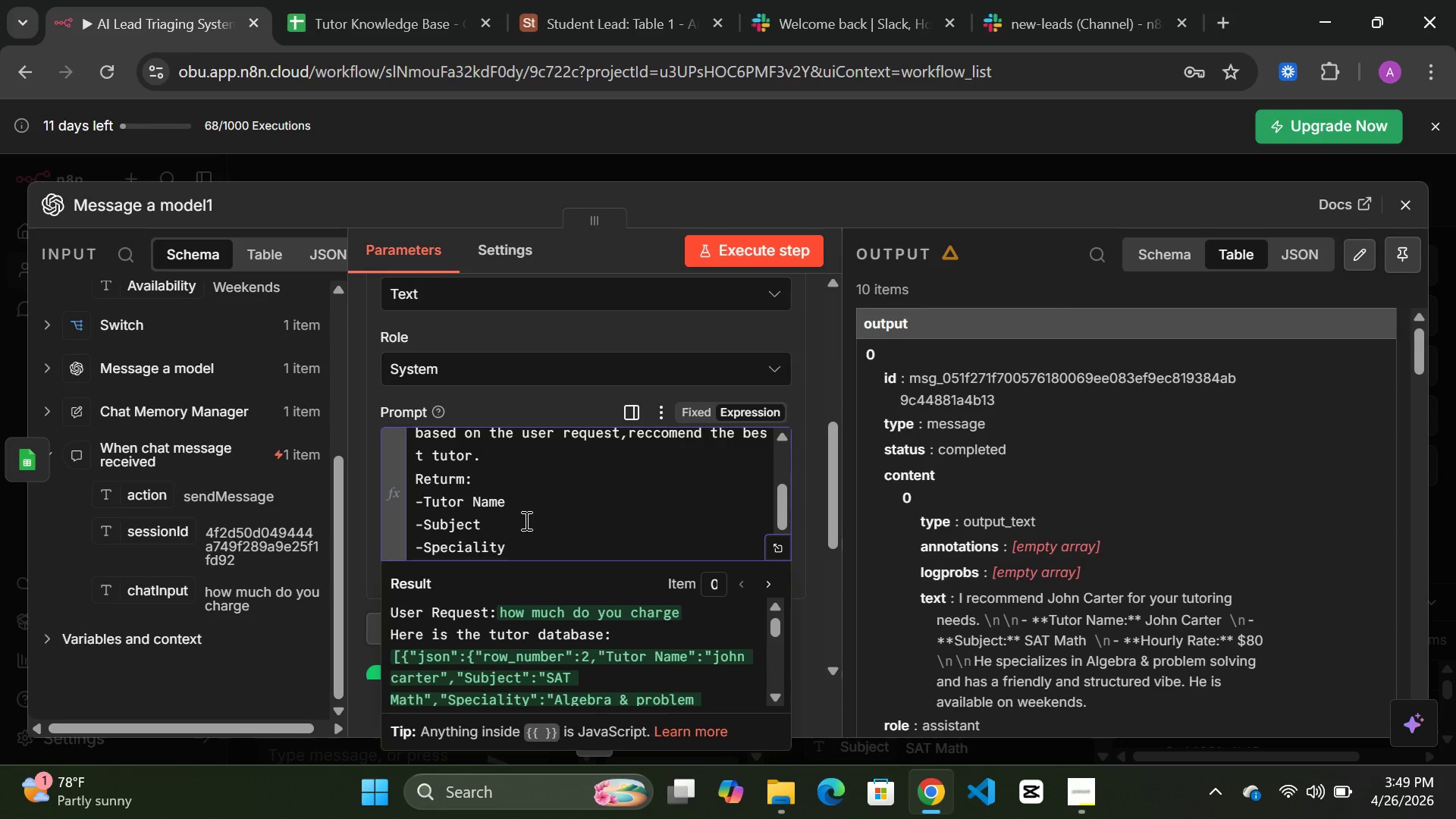 
key(Enter)
 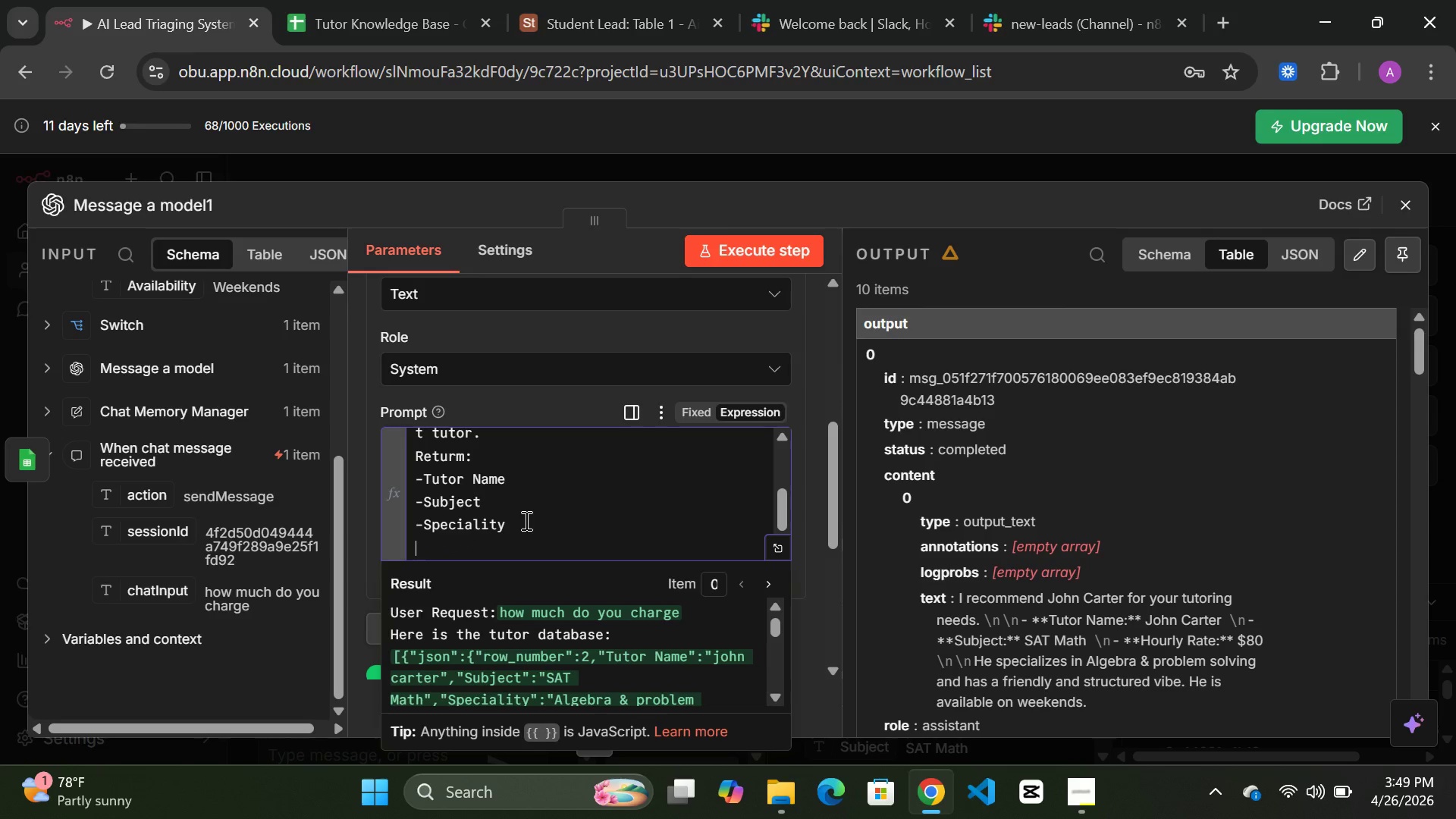 
type(=)
key(Backspace)
type(-Hourly Rate)
 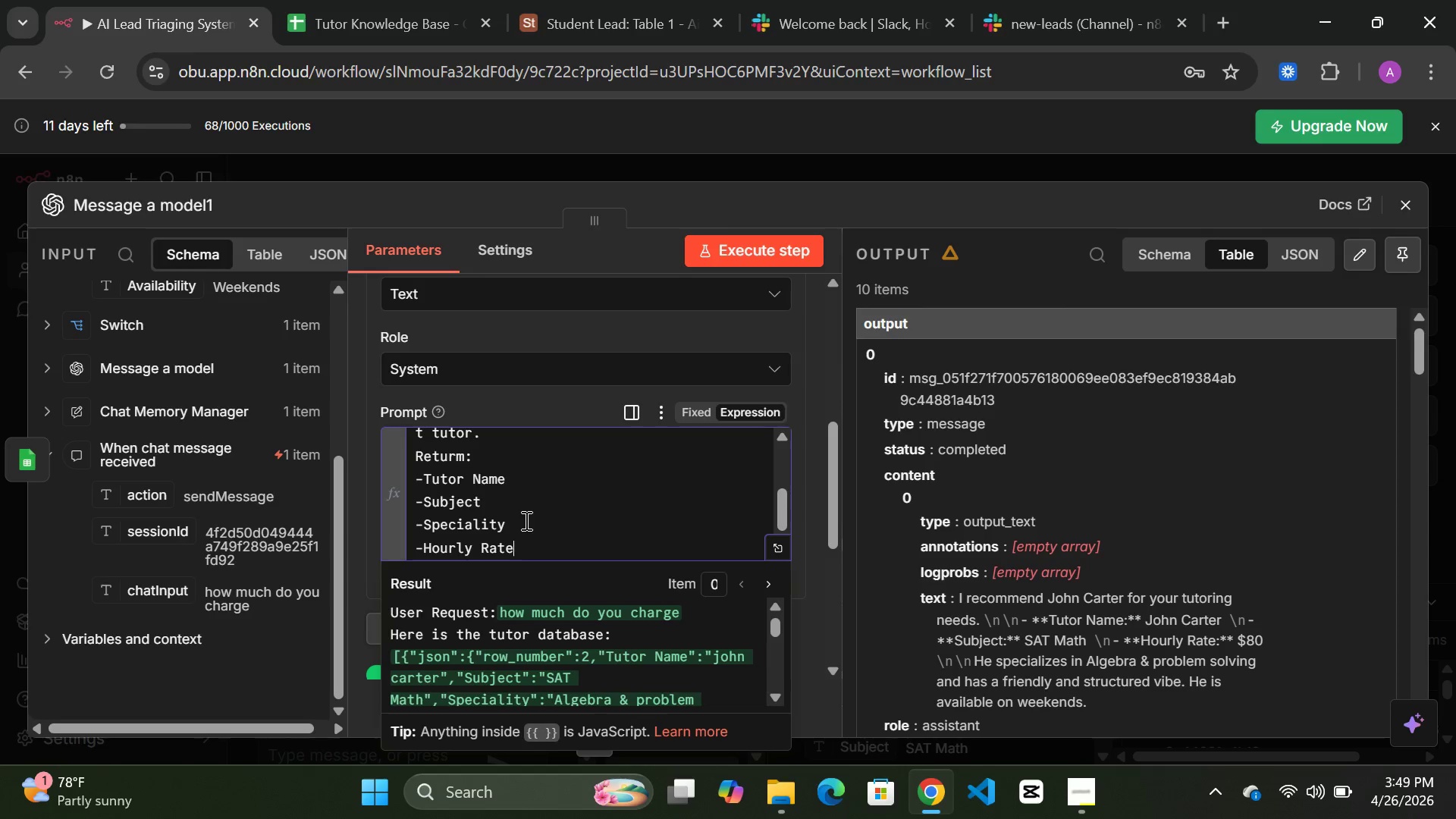 
key(Enter)
 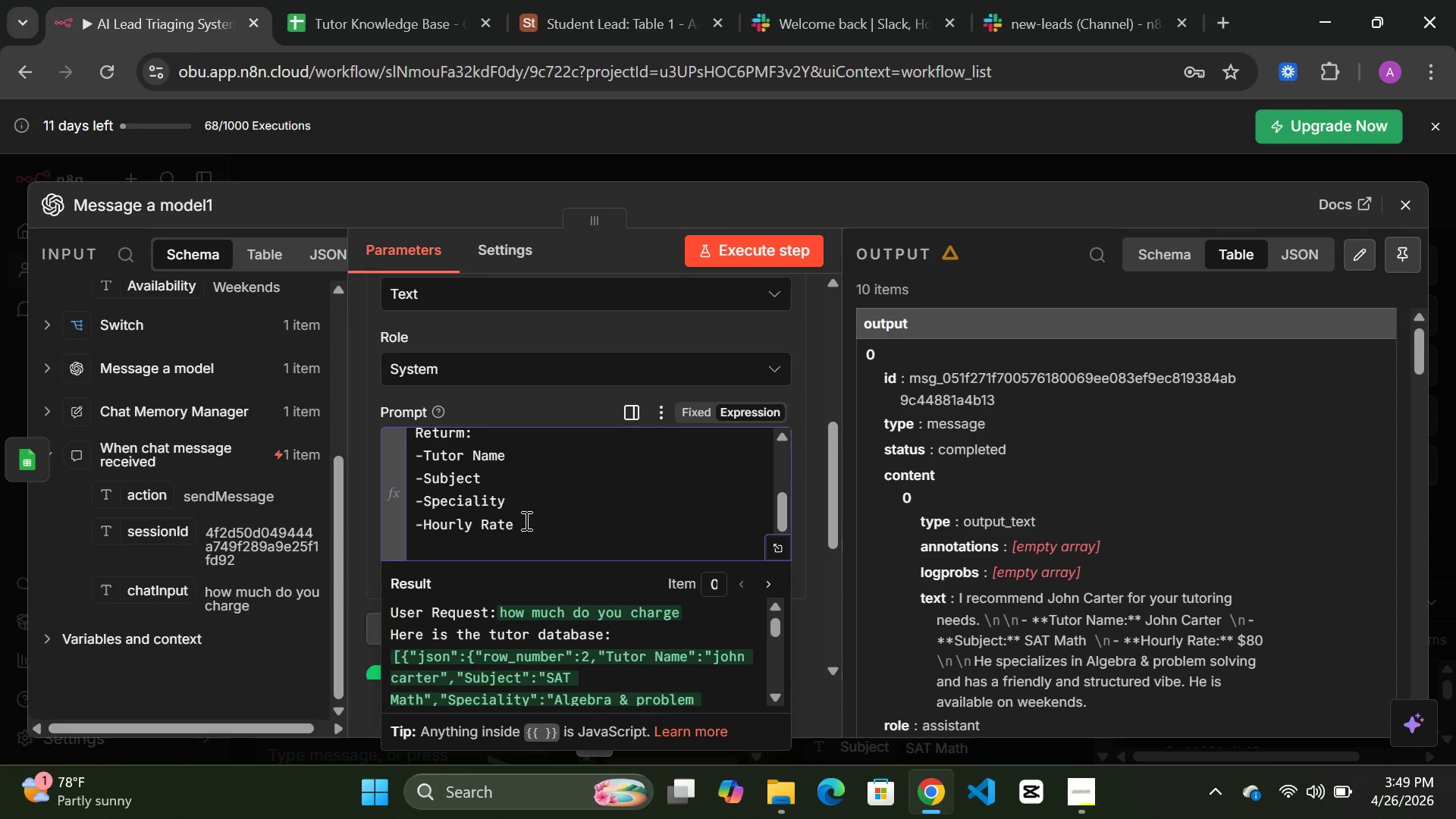 
type(-s)
key(Backspace)
type(Short explanation)
 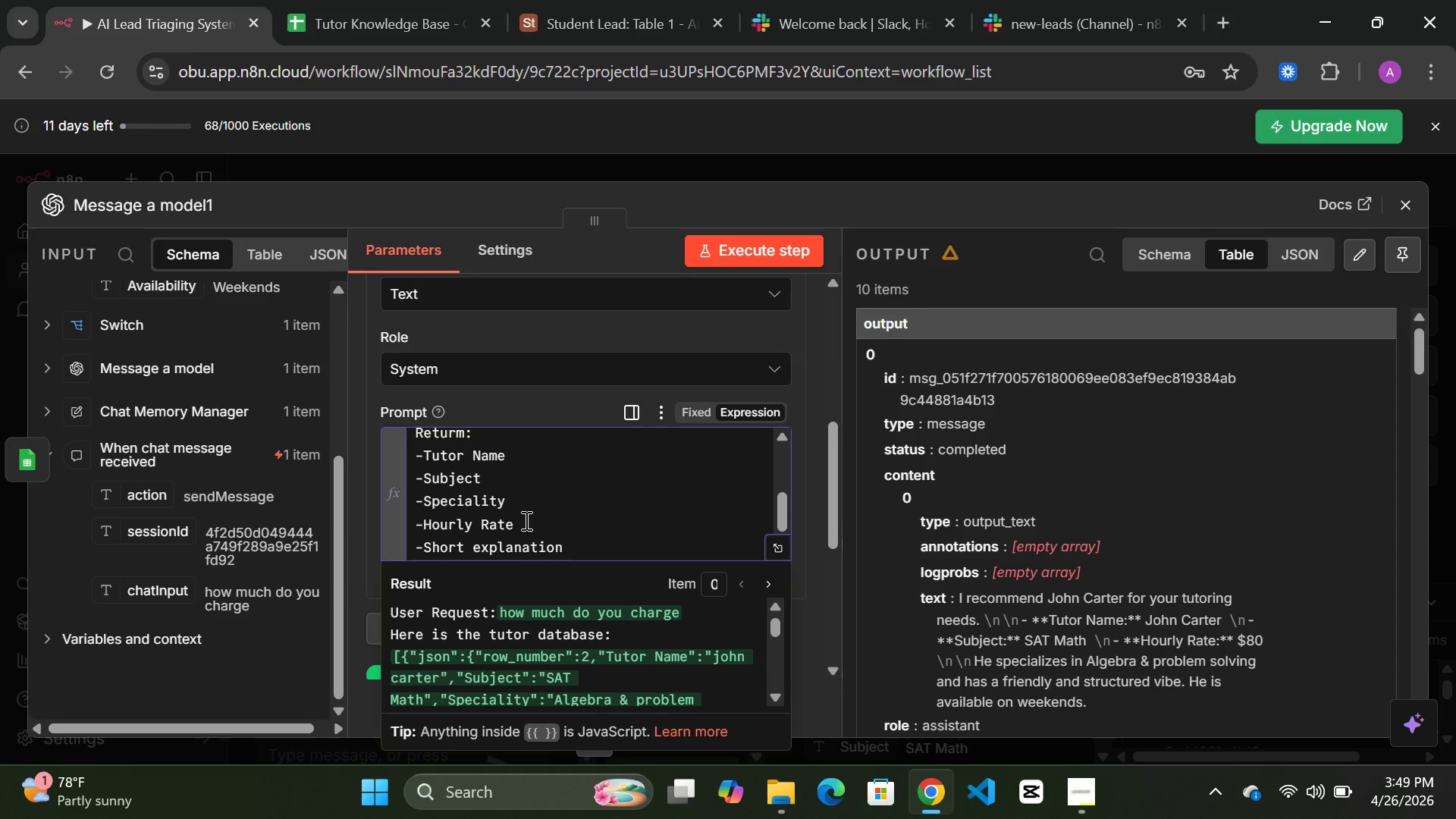 
wait(10.0)
 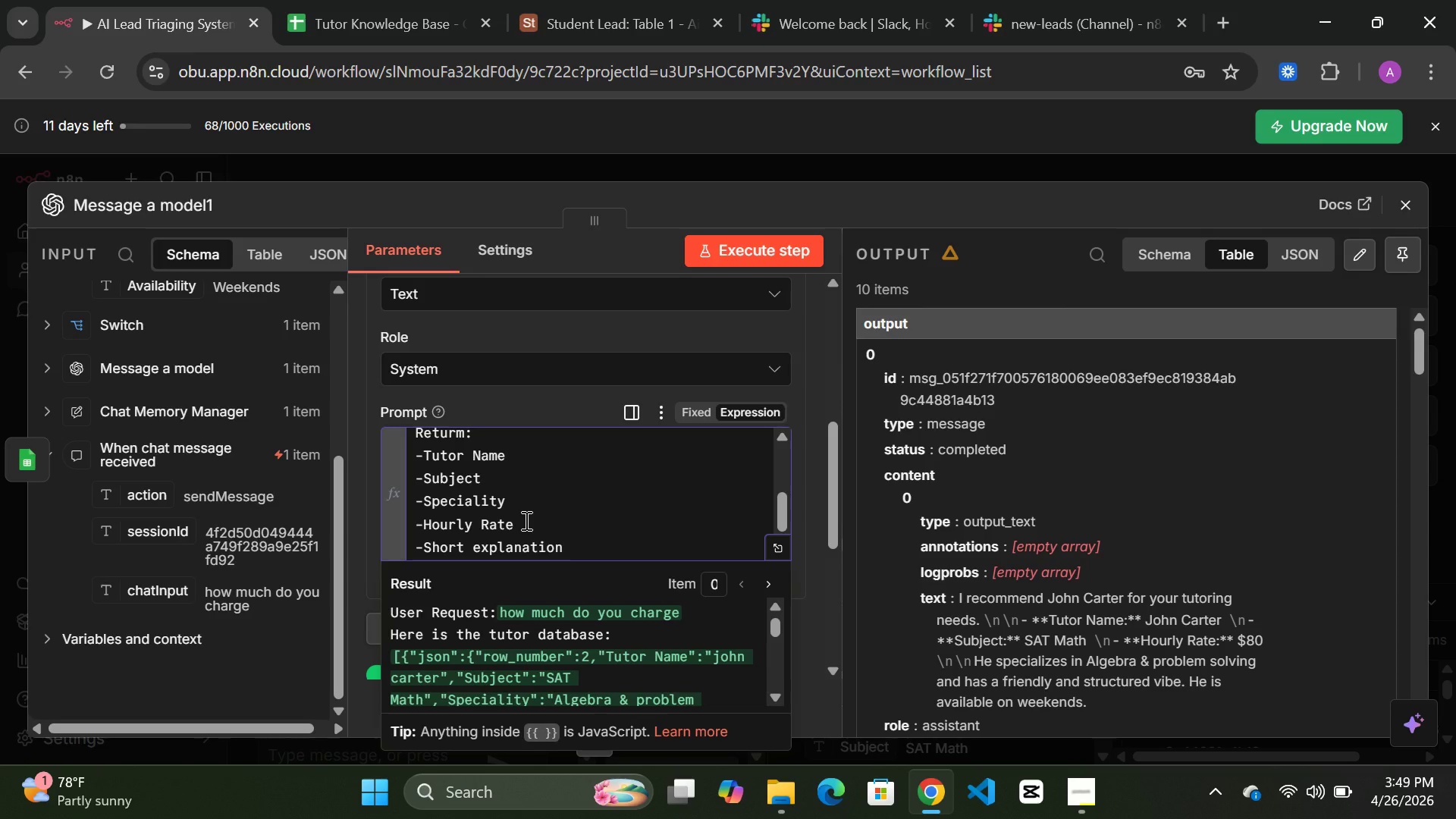 
left_click([748, 245])
 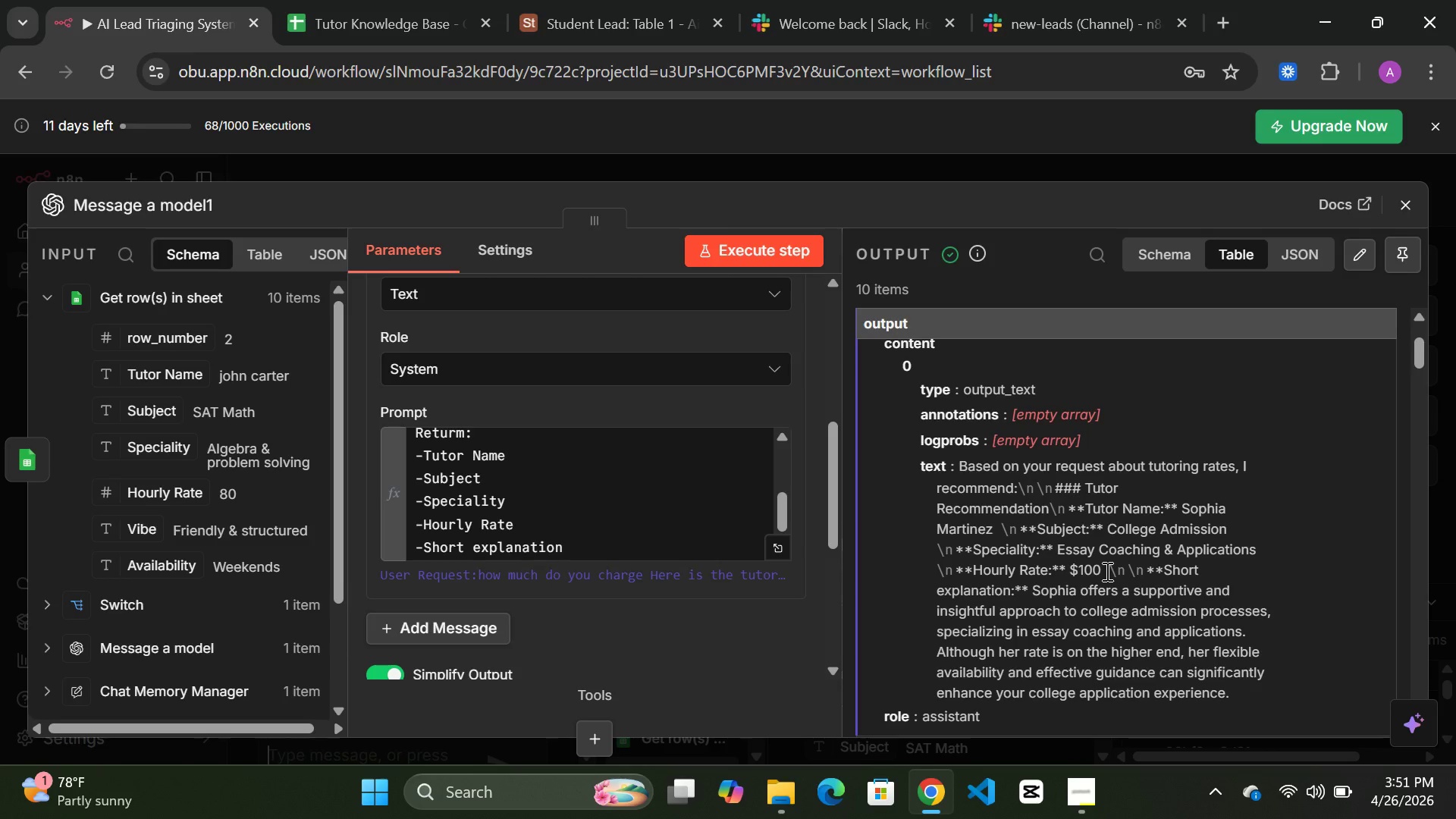 
wait(125.55)
 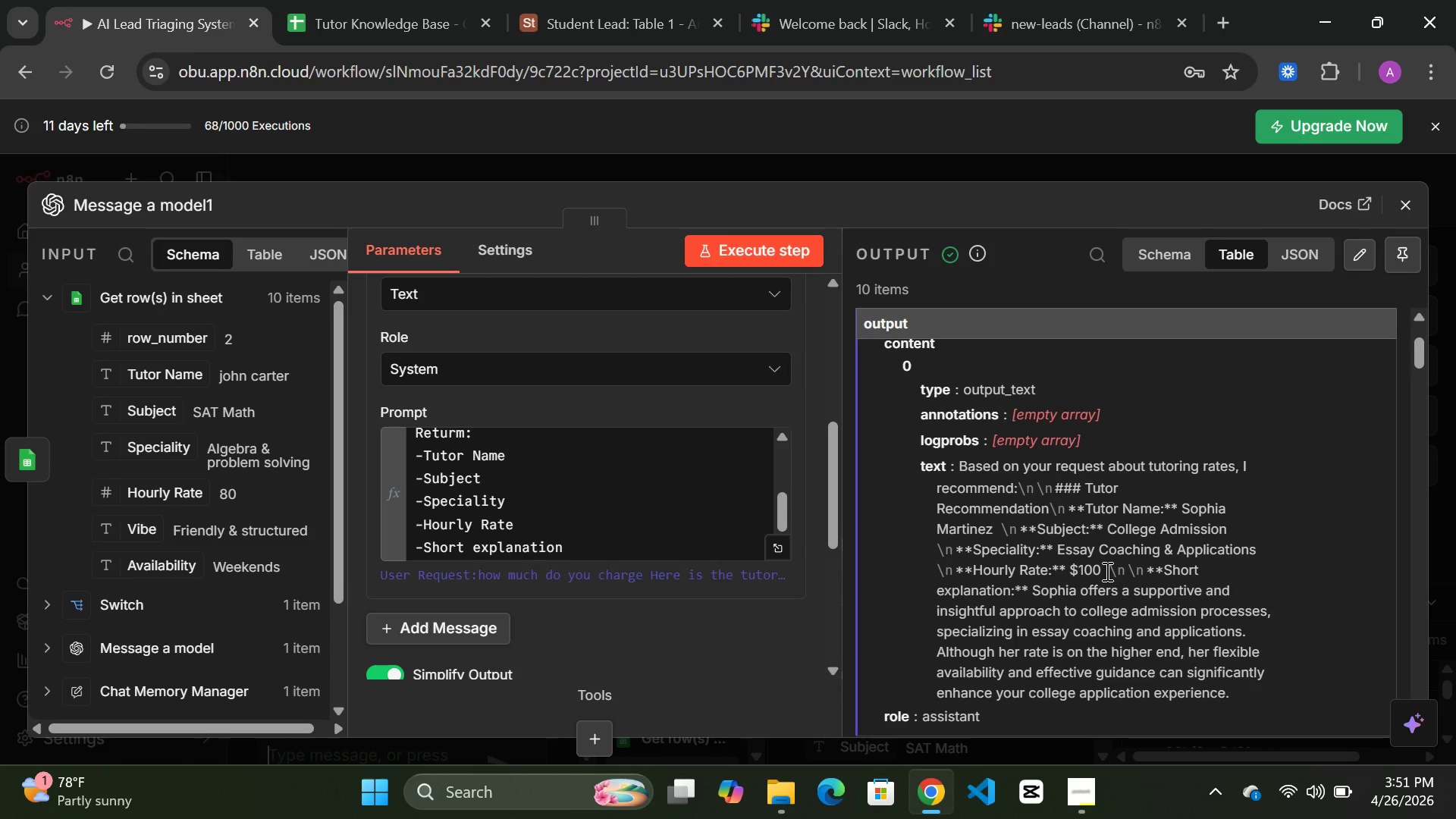 
left_click([1086, 784])